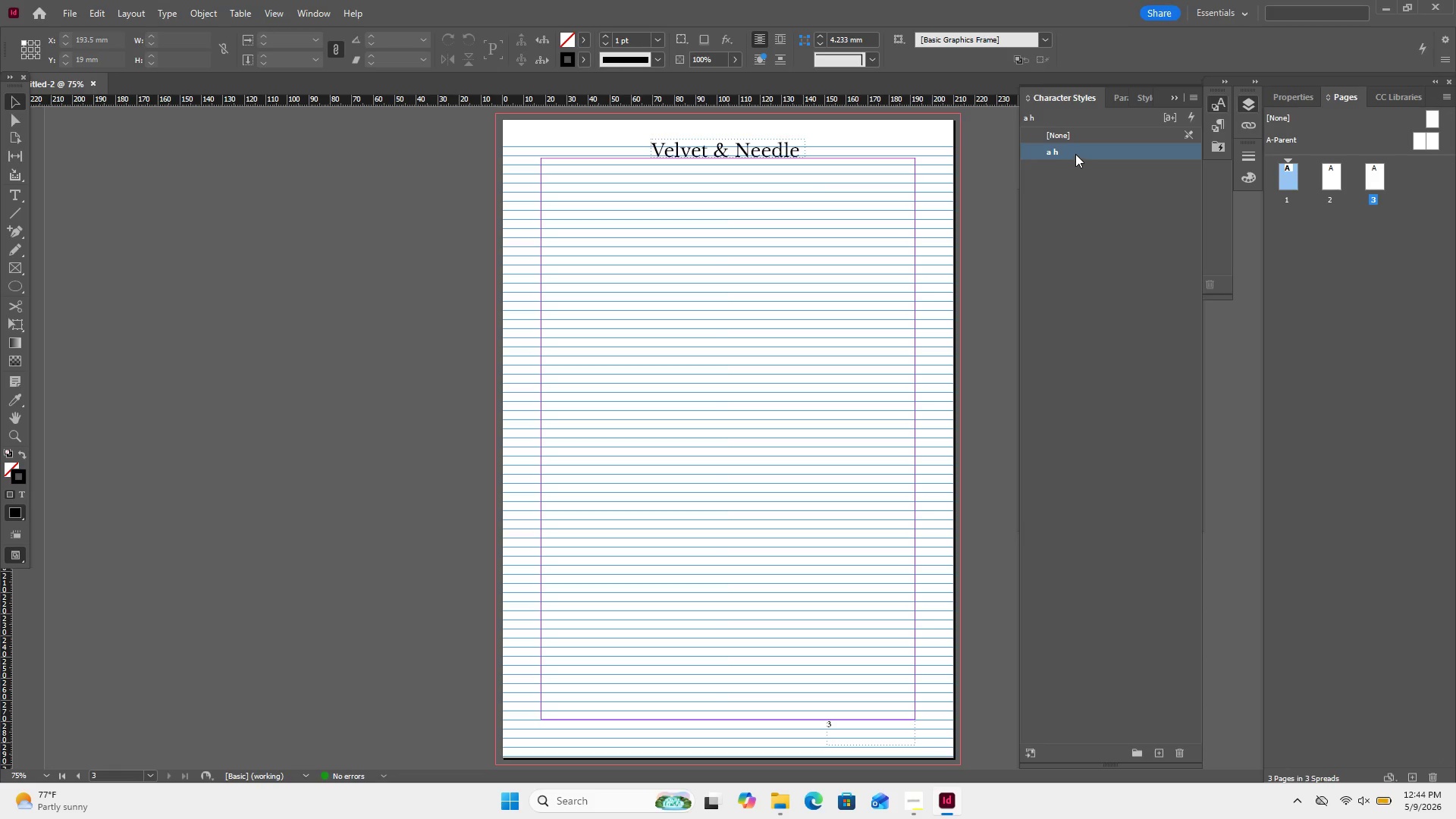 
double_click([1077, 152])
 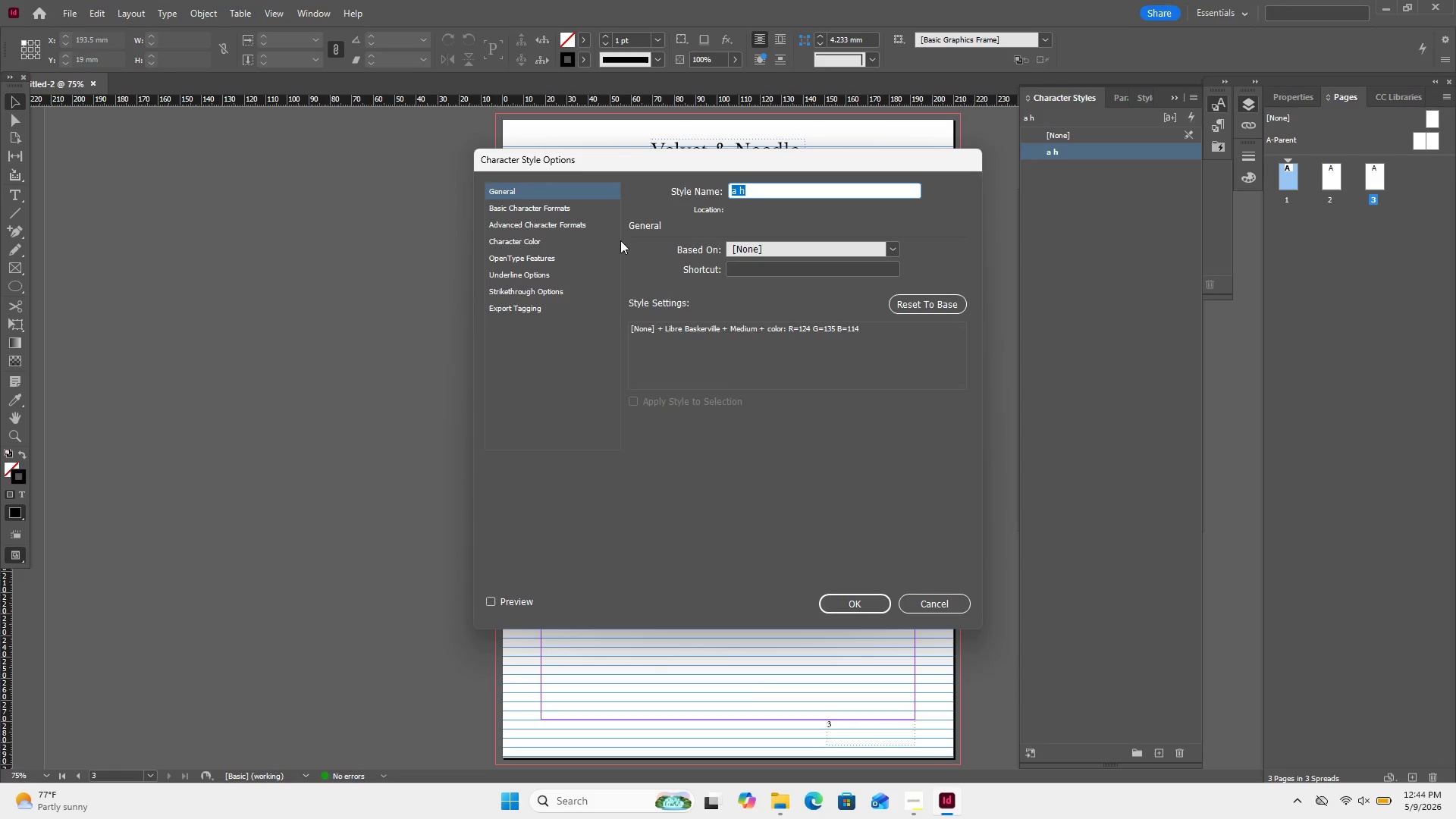 
left_click([570, 212])
 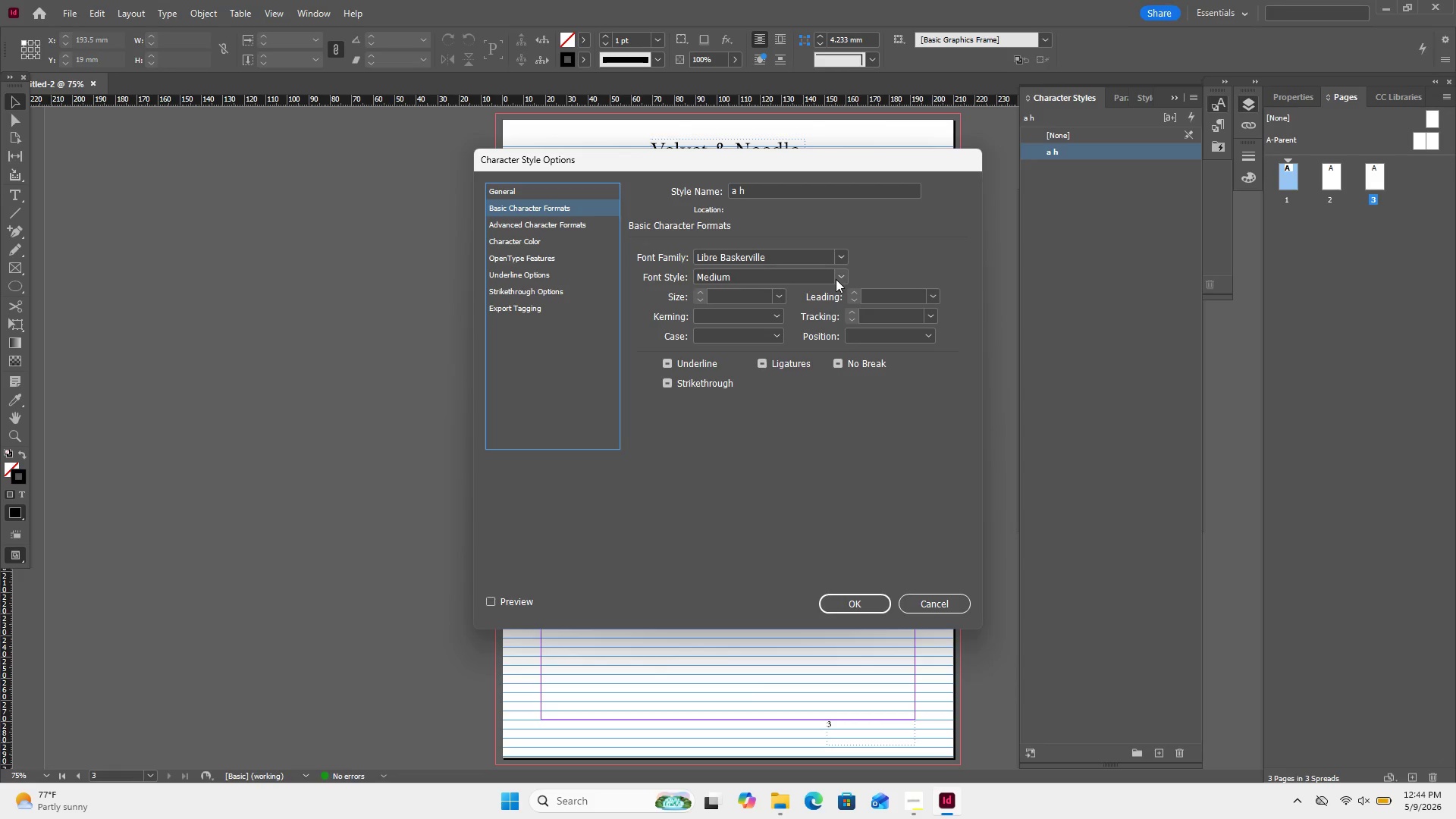 
left_click([836, 280])
 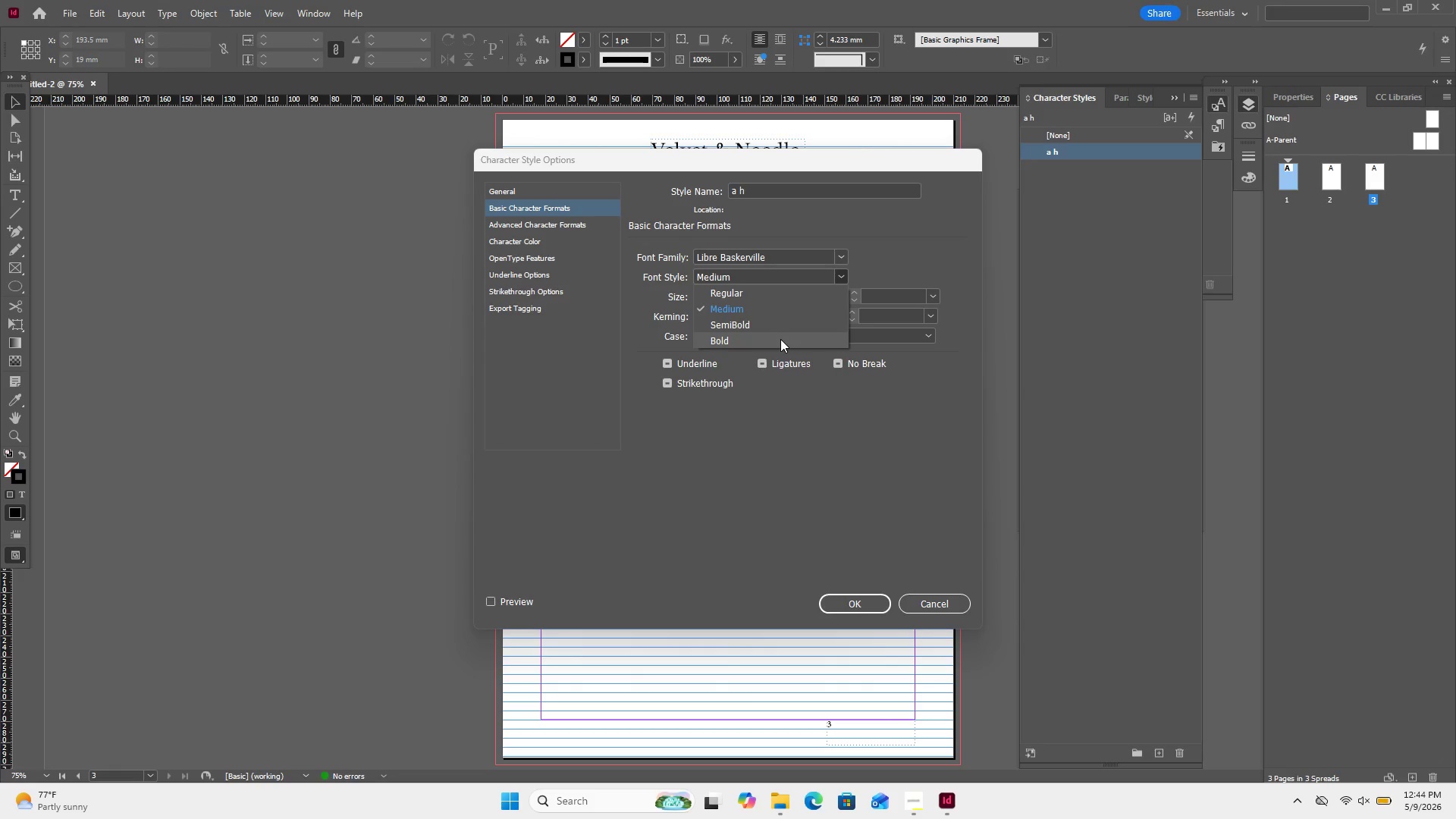 
left_click([780, 339])
 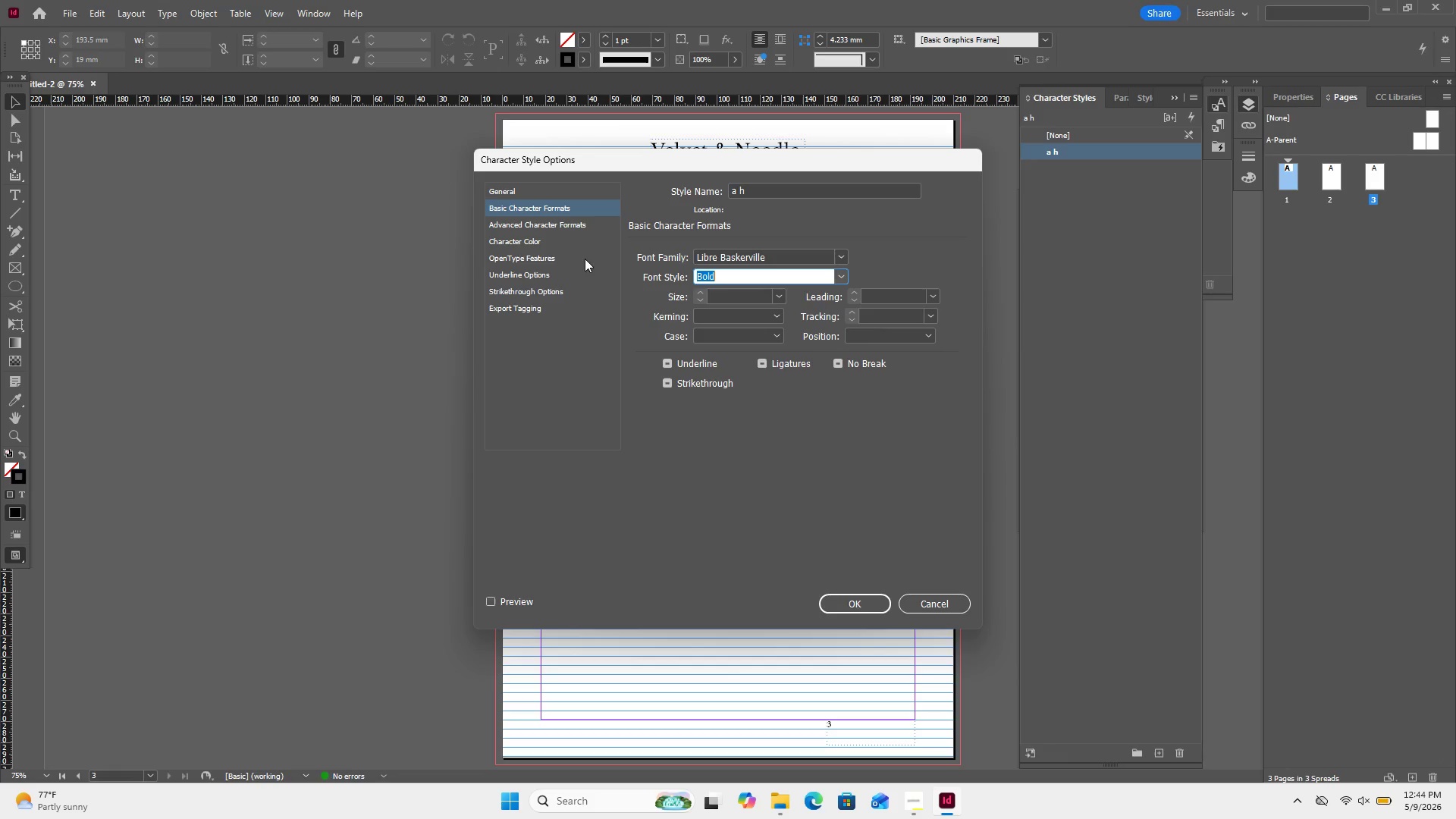 
left_click([553, 234])
 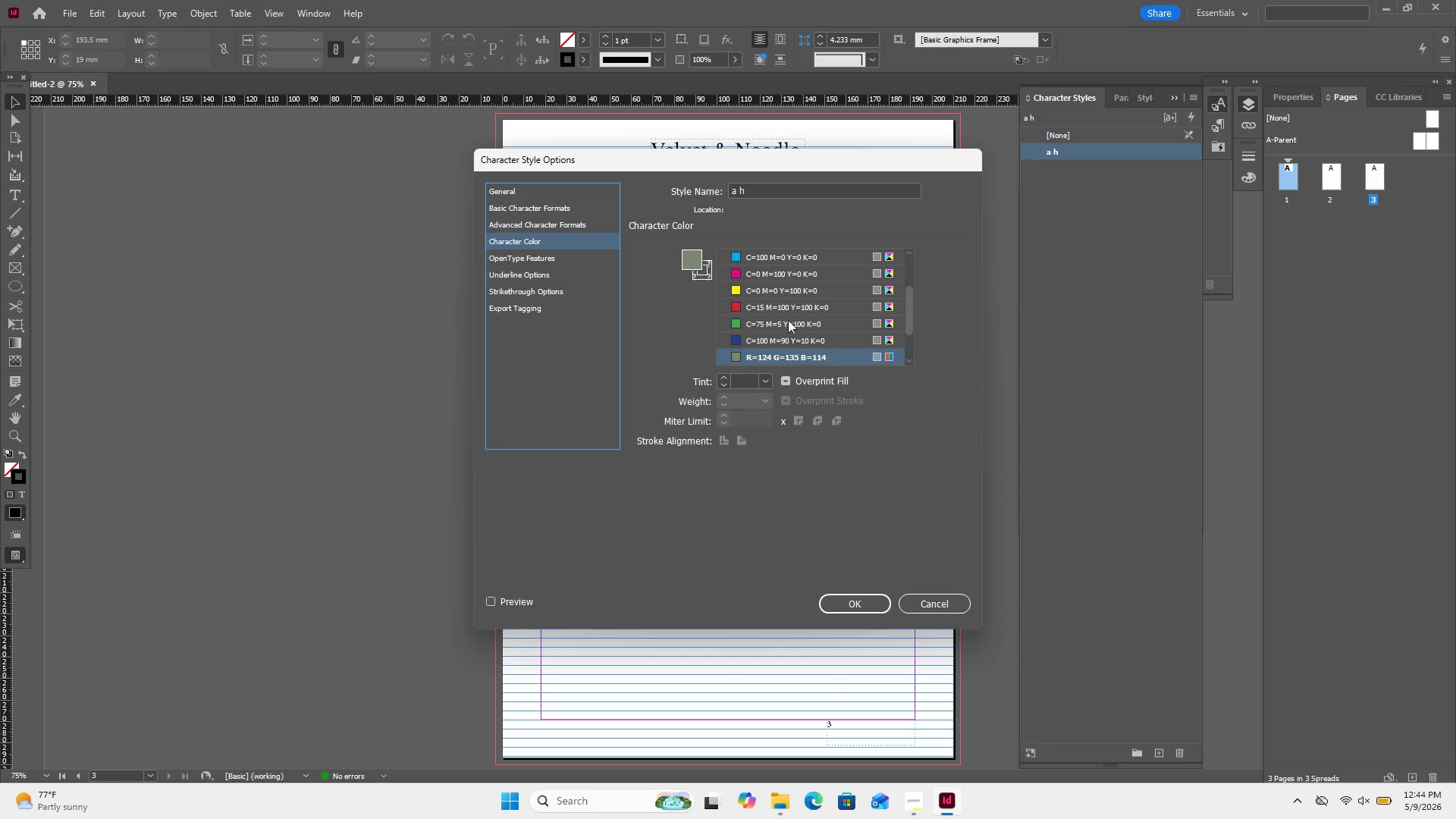 
scroll: coordinate [802, 313], scroll_direction: down, amount: 7.0
 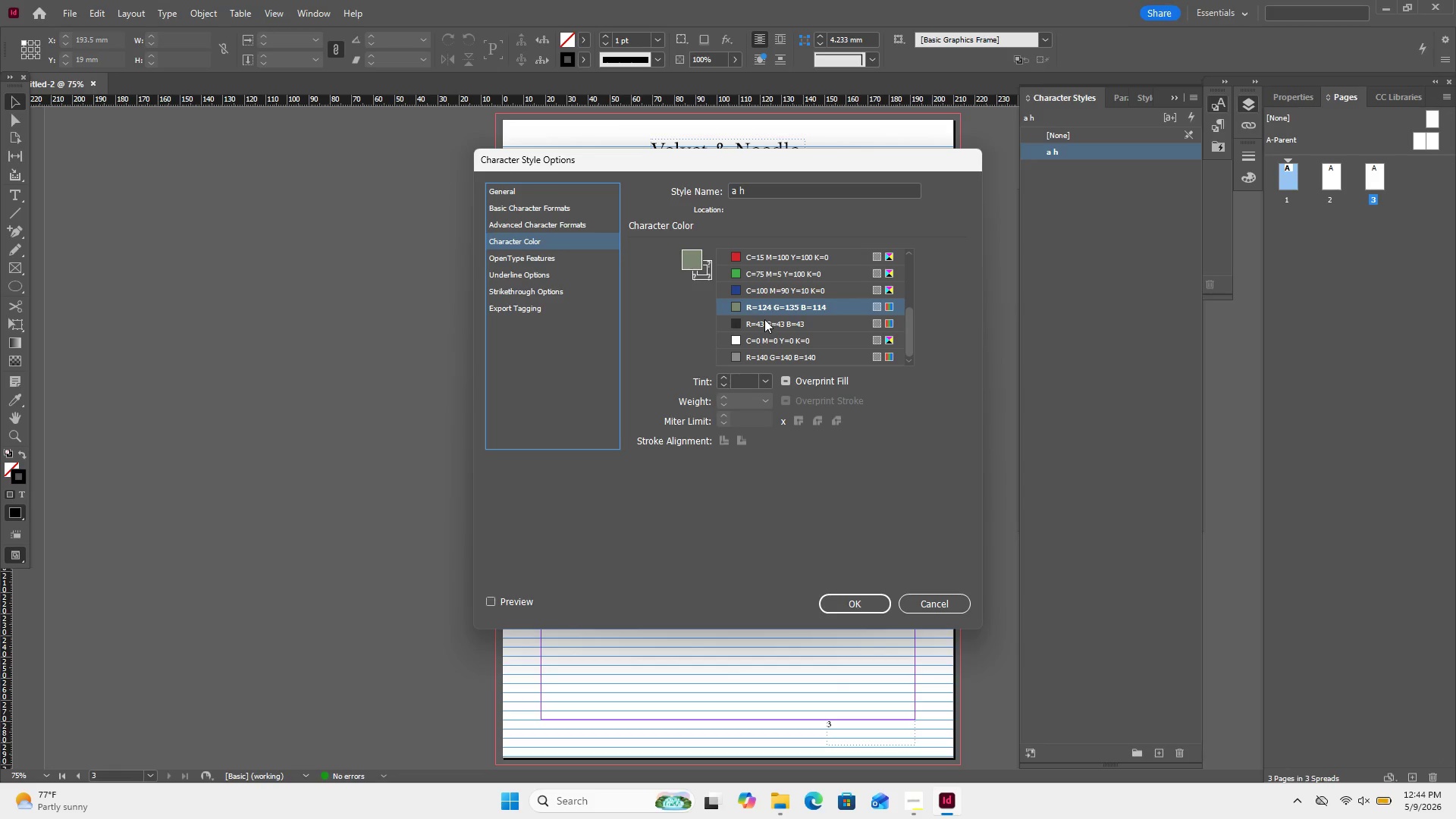 
left_click([764, 319])
 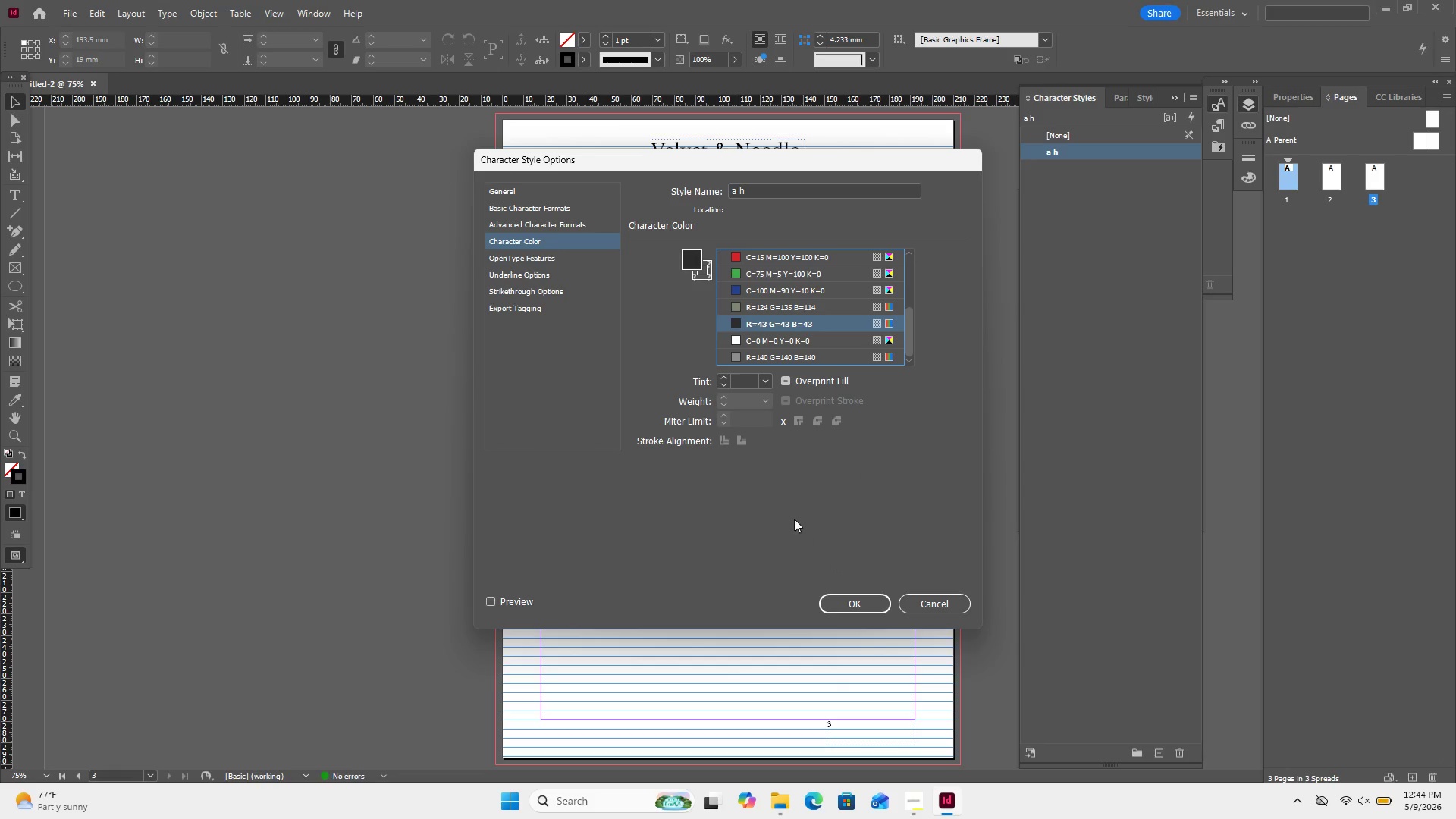 
wait(6.86)
 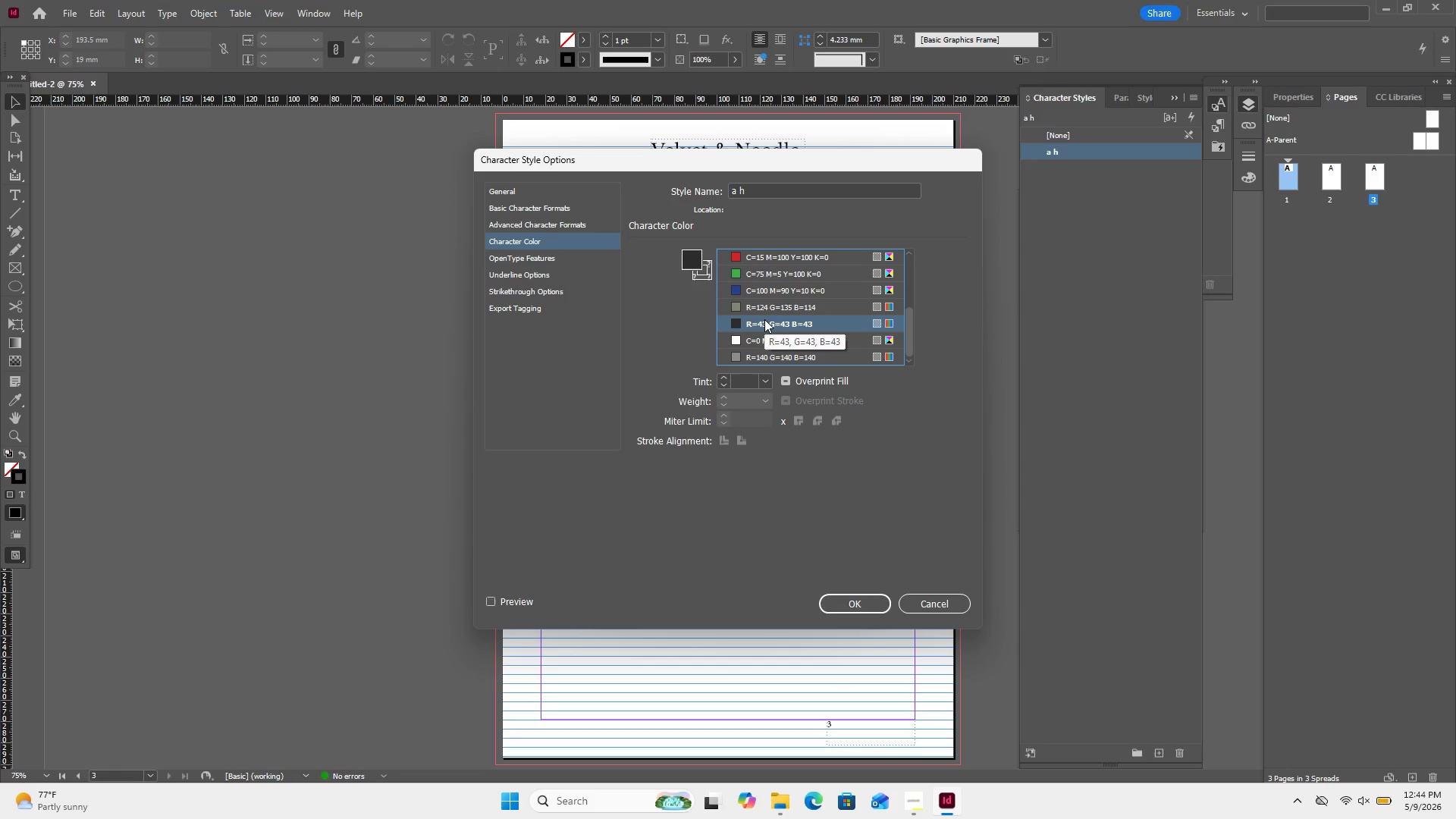 
left_click([544, 257])
 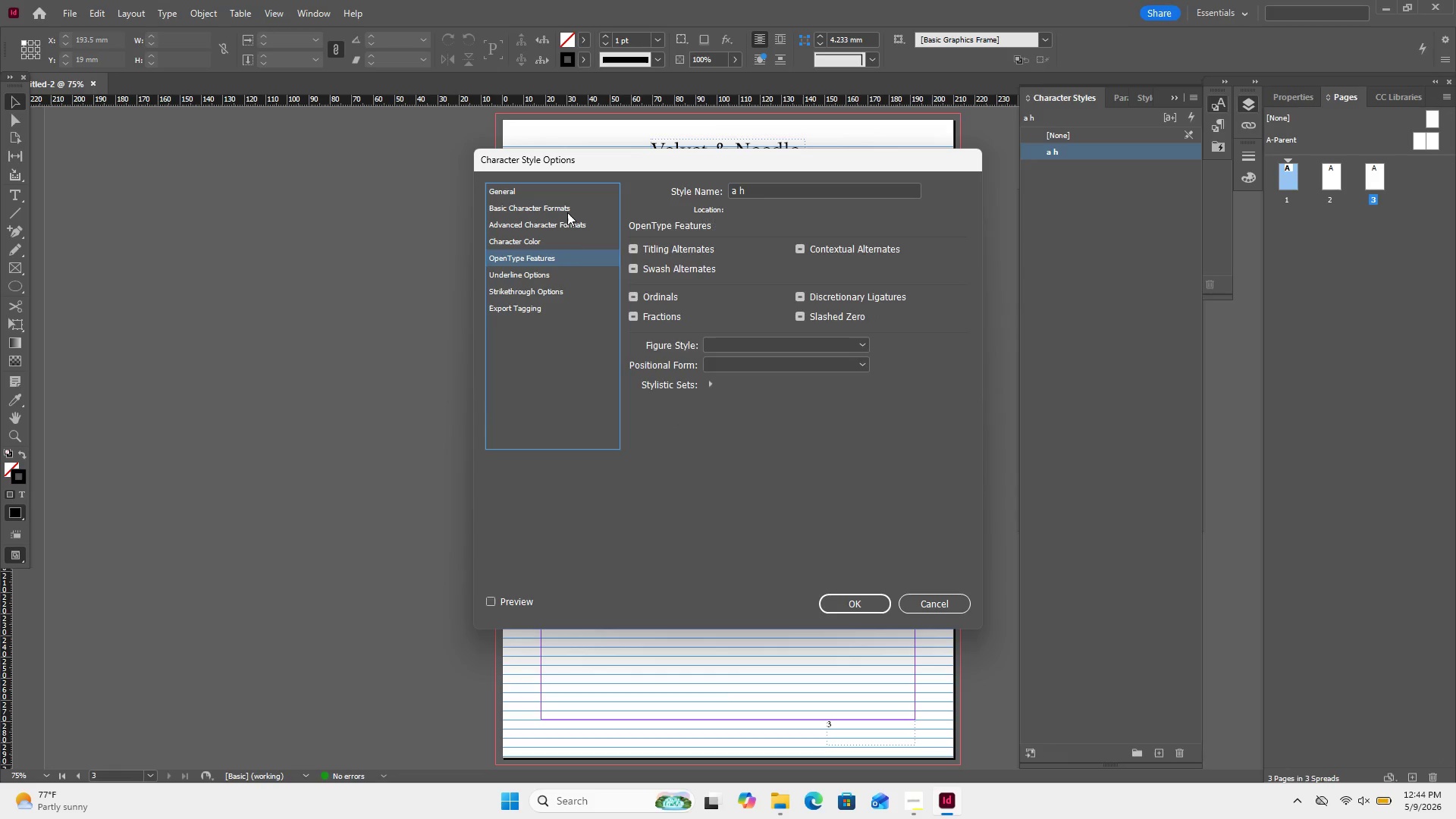 
left_click([568, 212])
 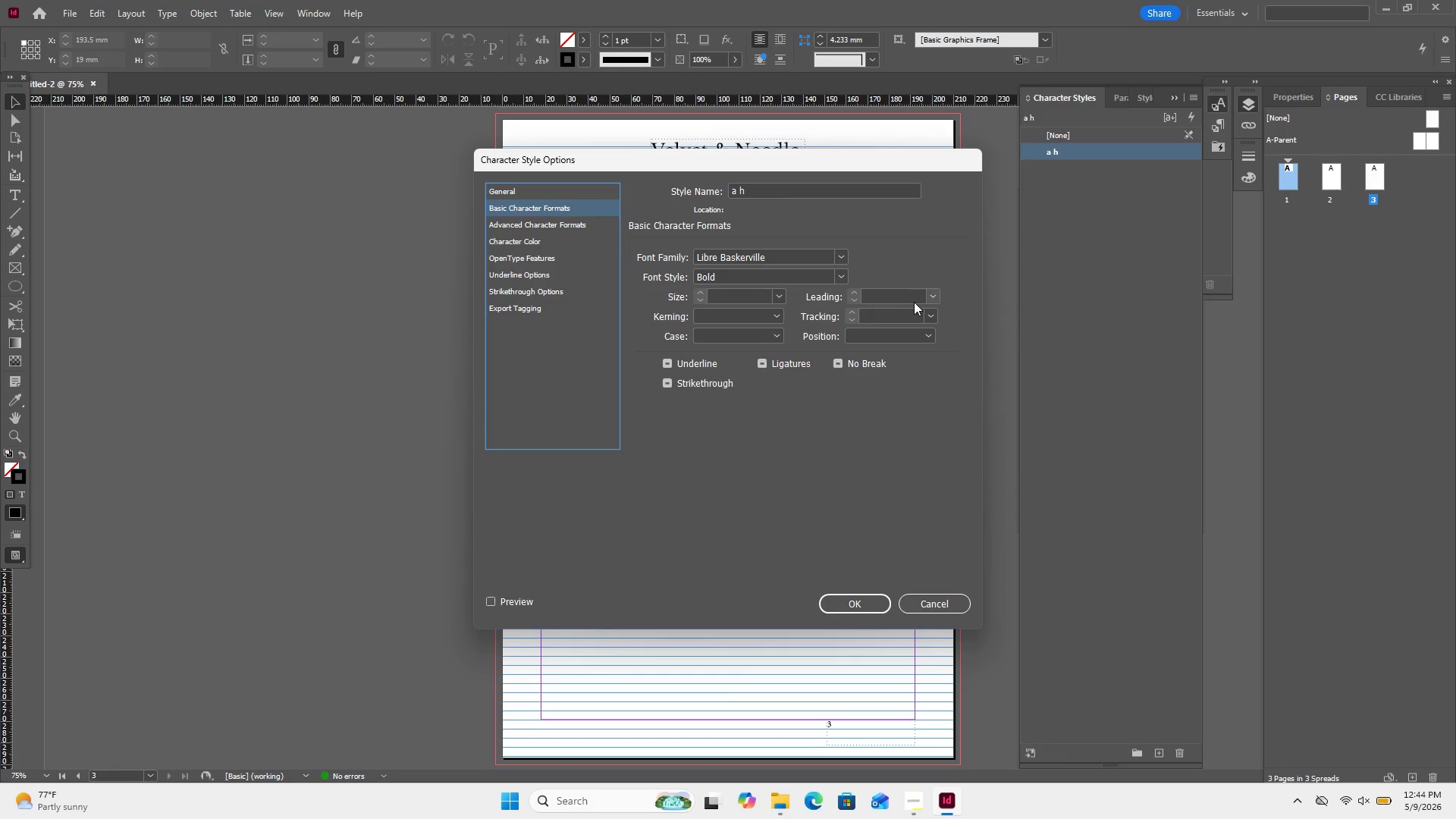 
double_click([915, 309])
 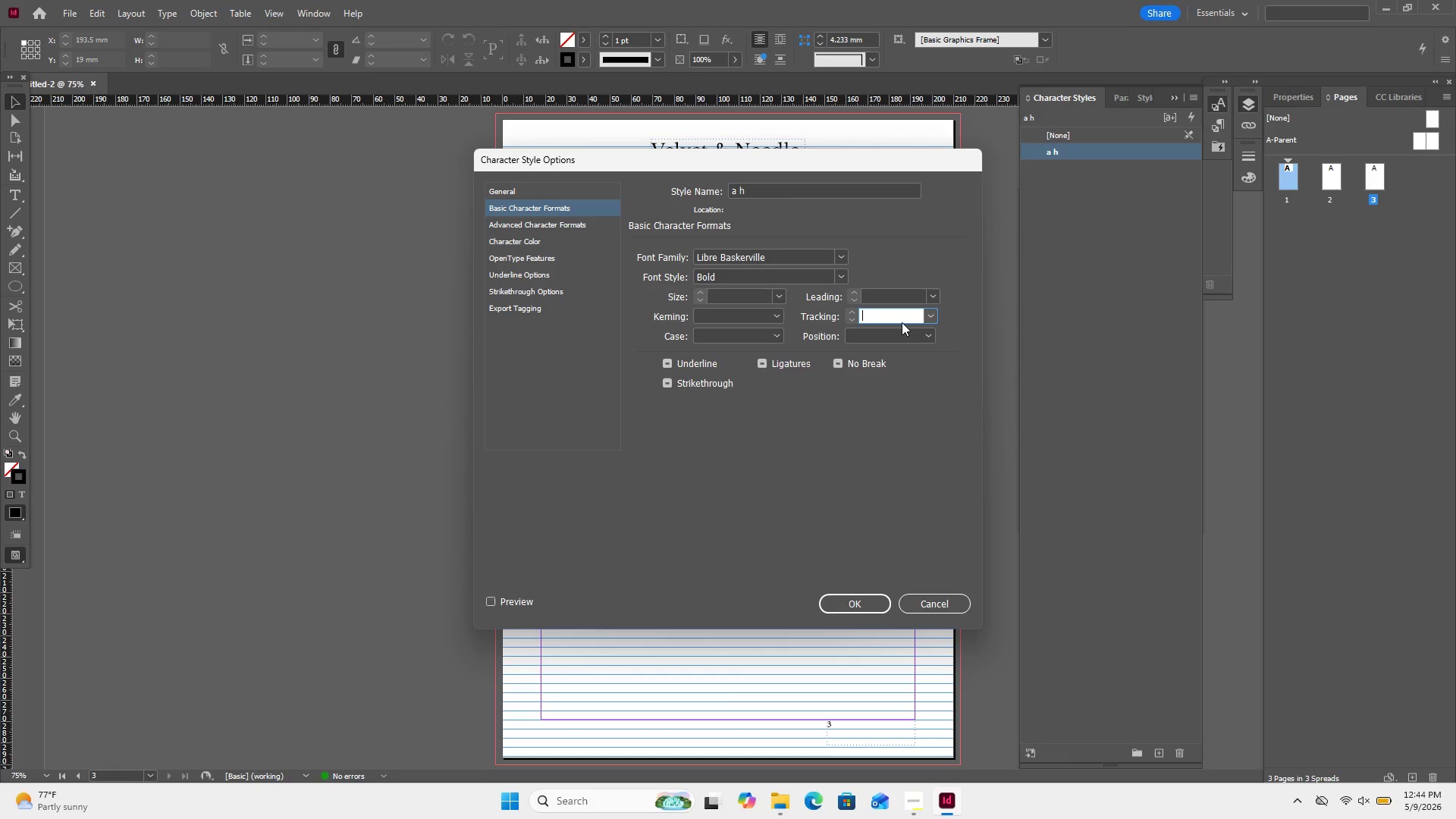 
key(Numpad1)
 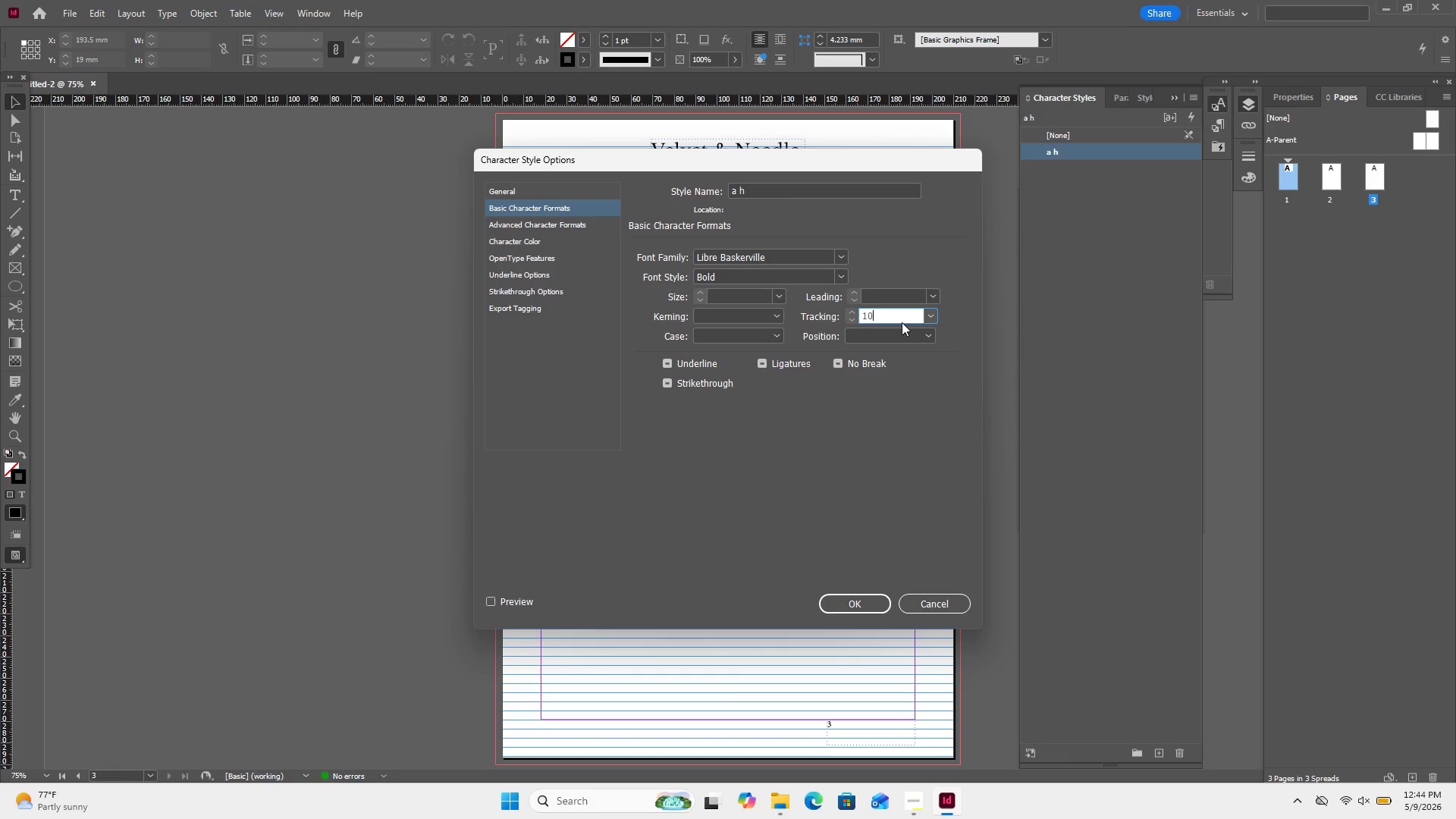 
key(Numpad0)
 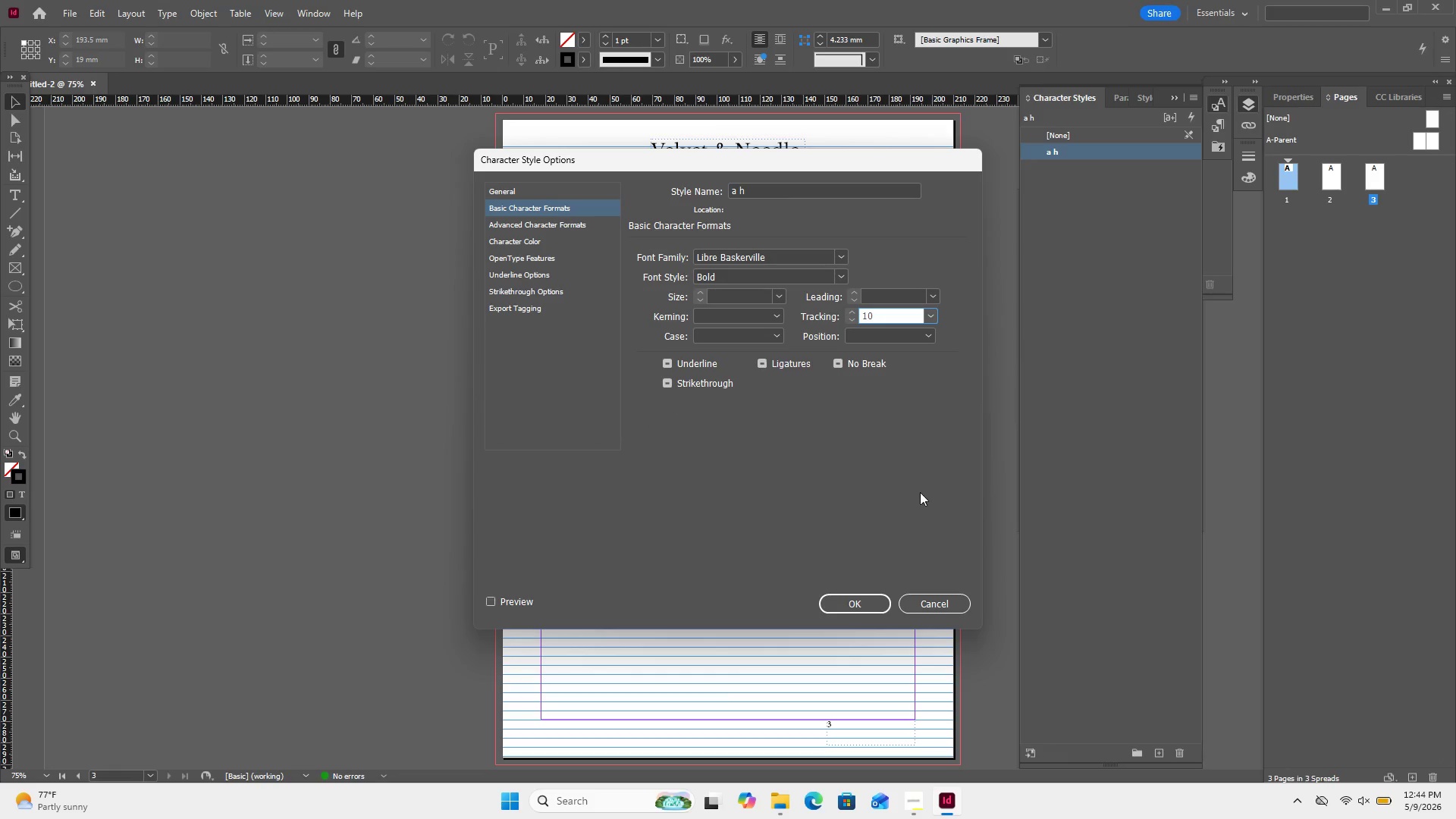 
left_click([900, 505])
 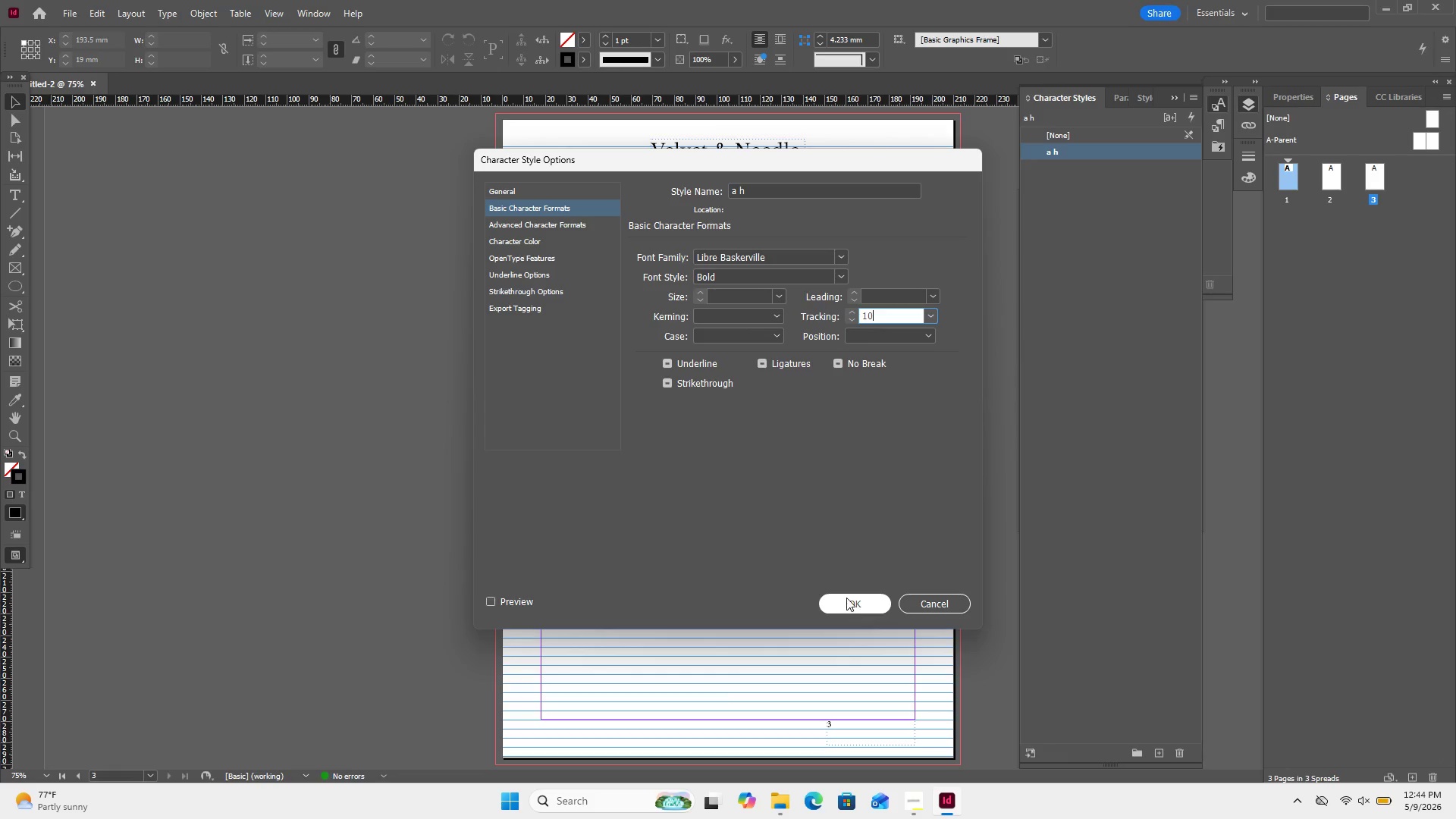 
left_click([846, 598])
 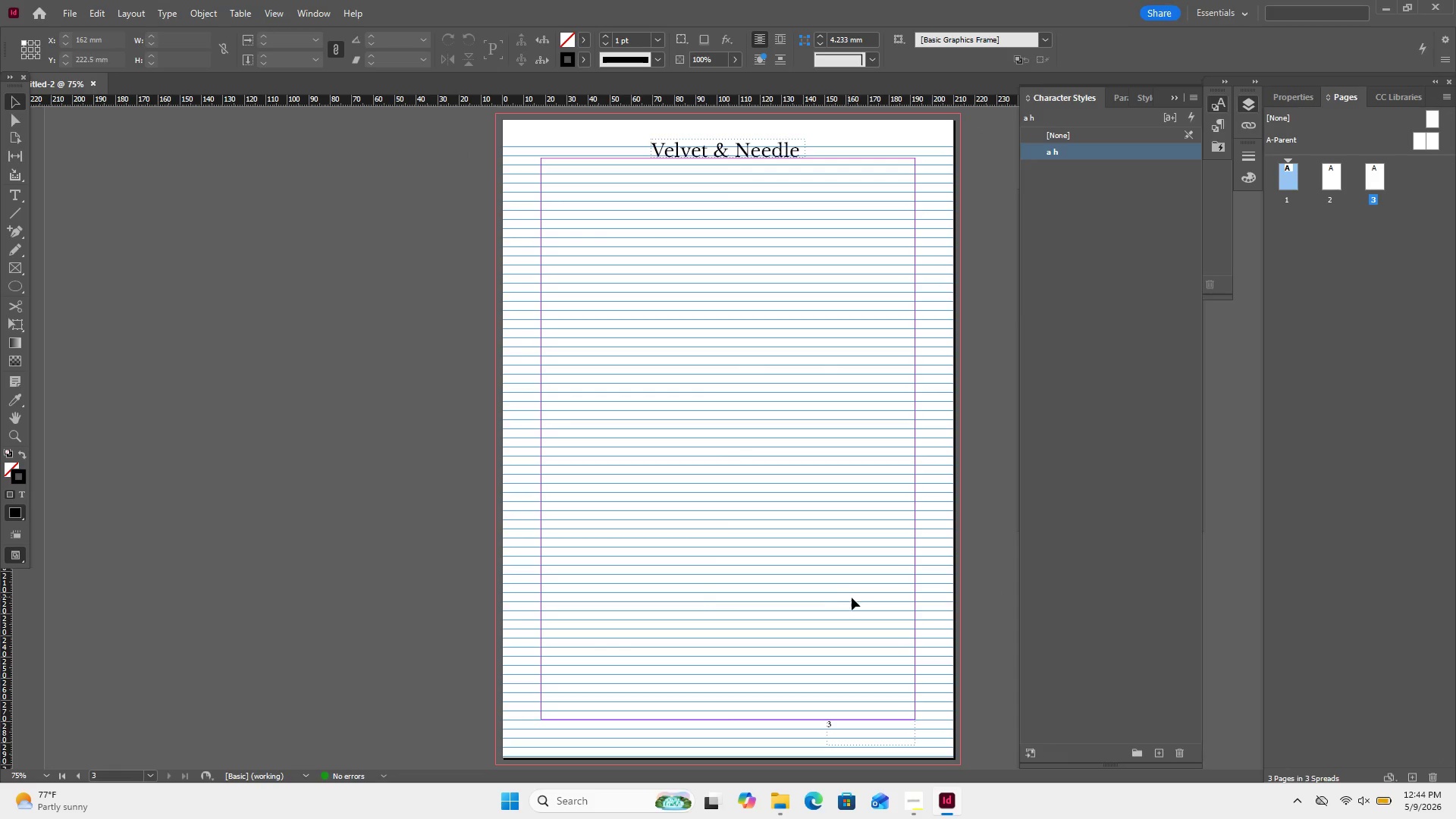 
wait(11.19)
 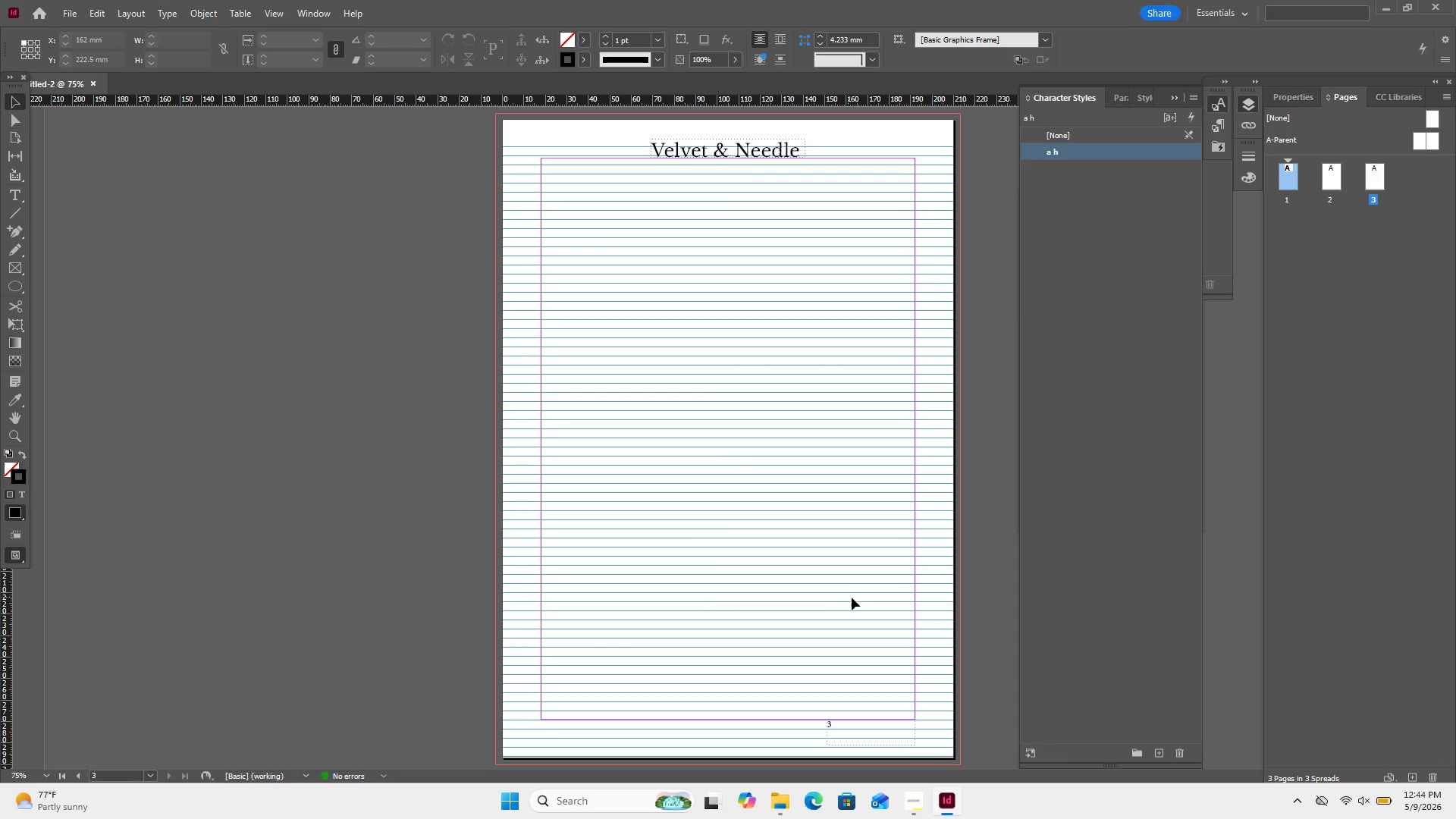 
double_click([1132, 149])
 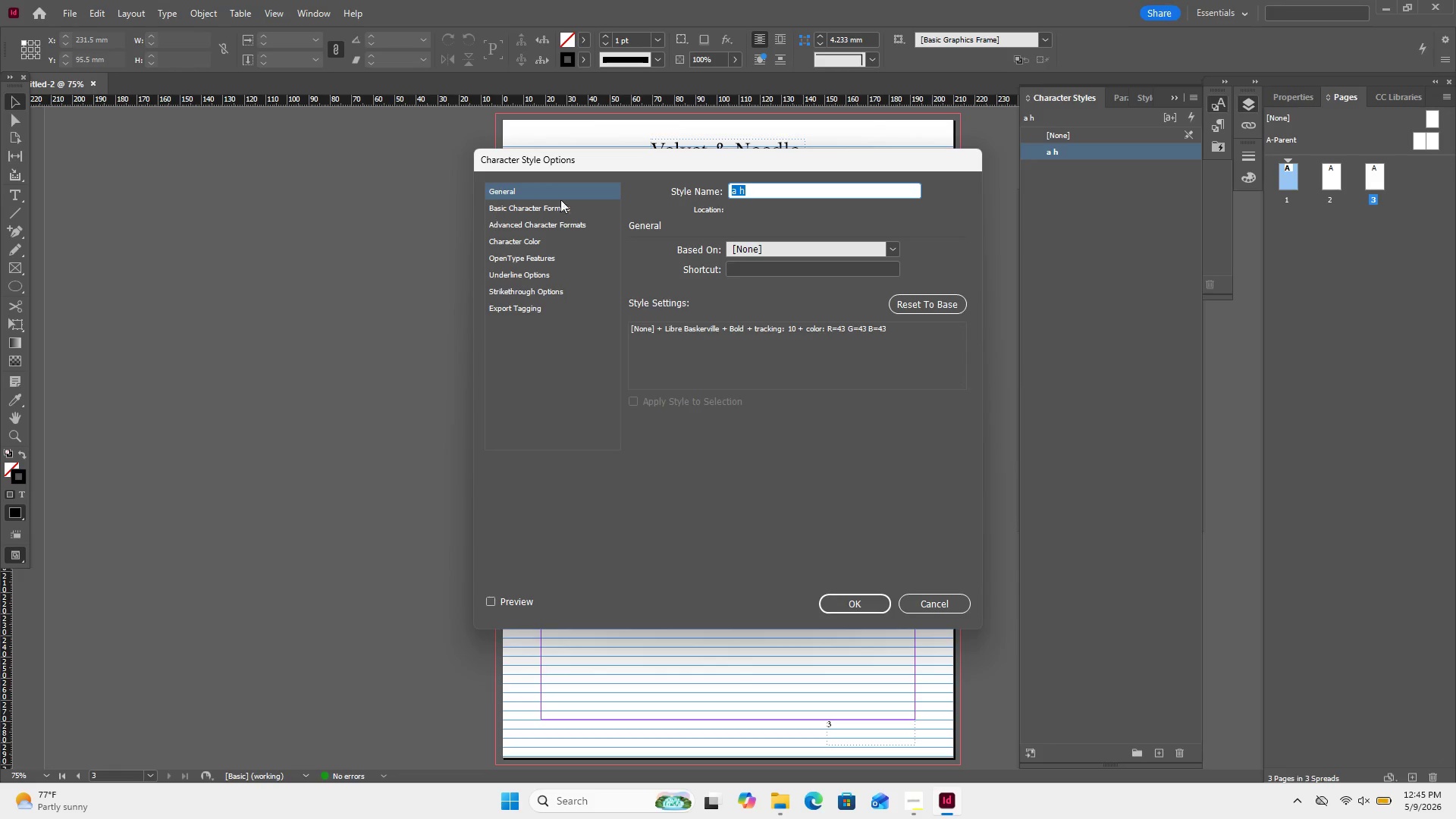 
left_click([563, 213])
 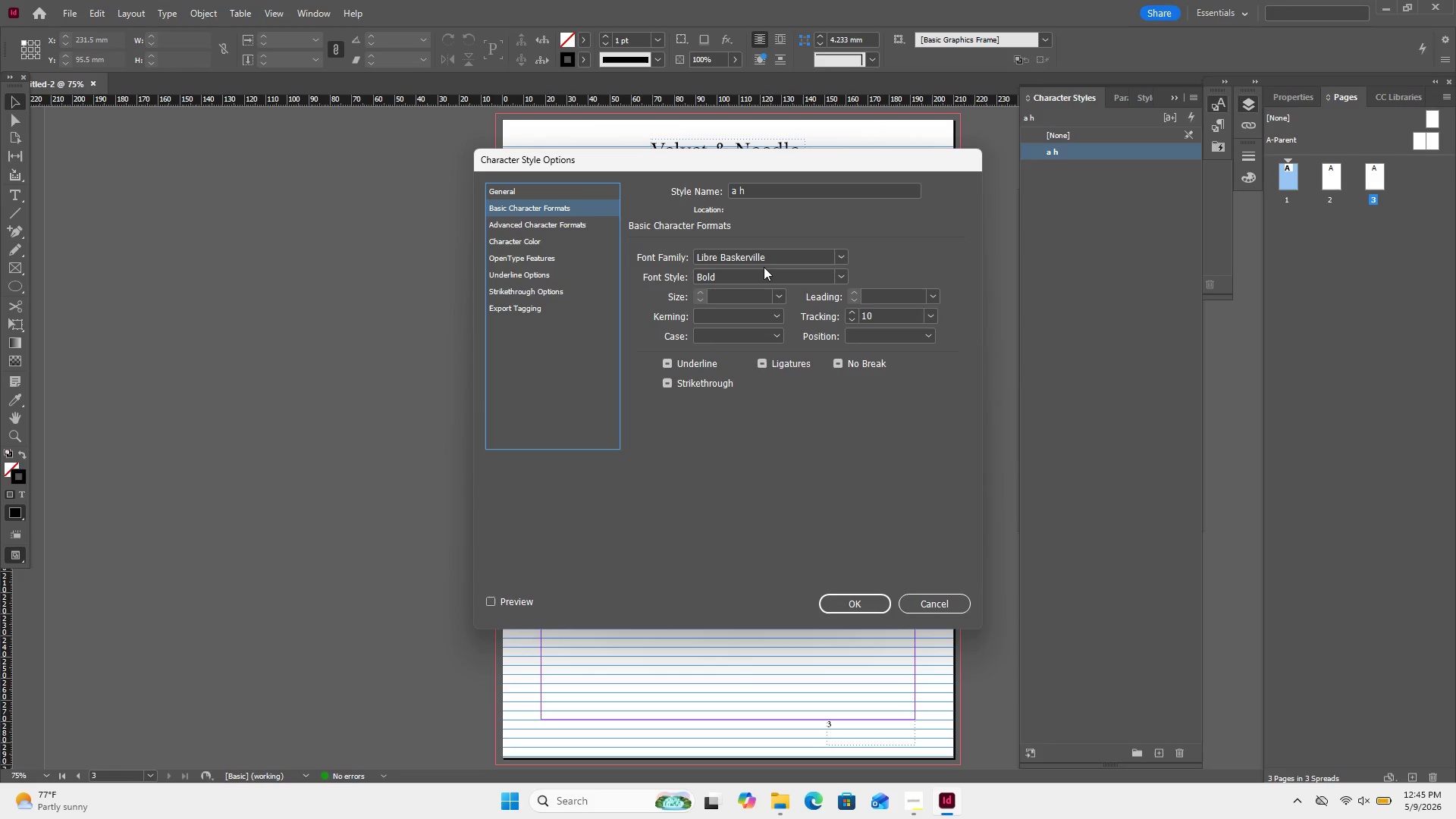 
double_click([769, 276])
 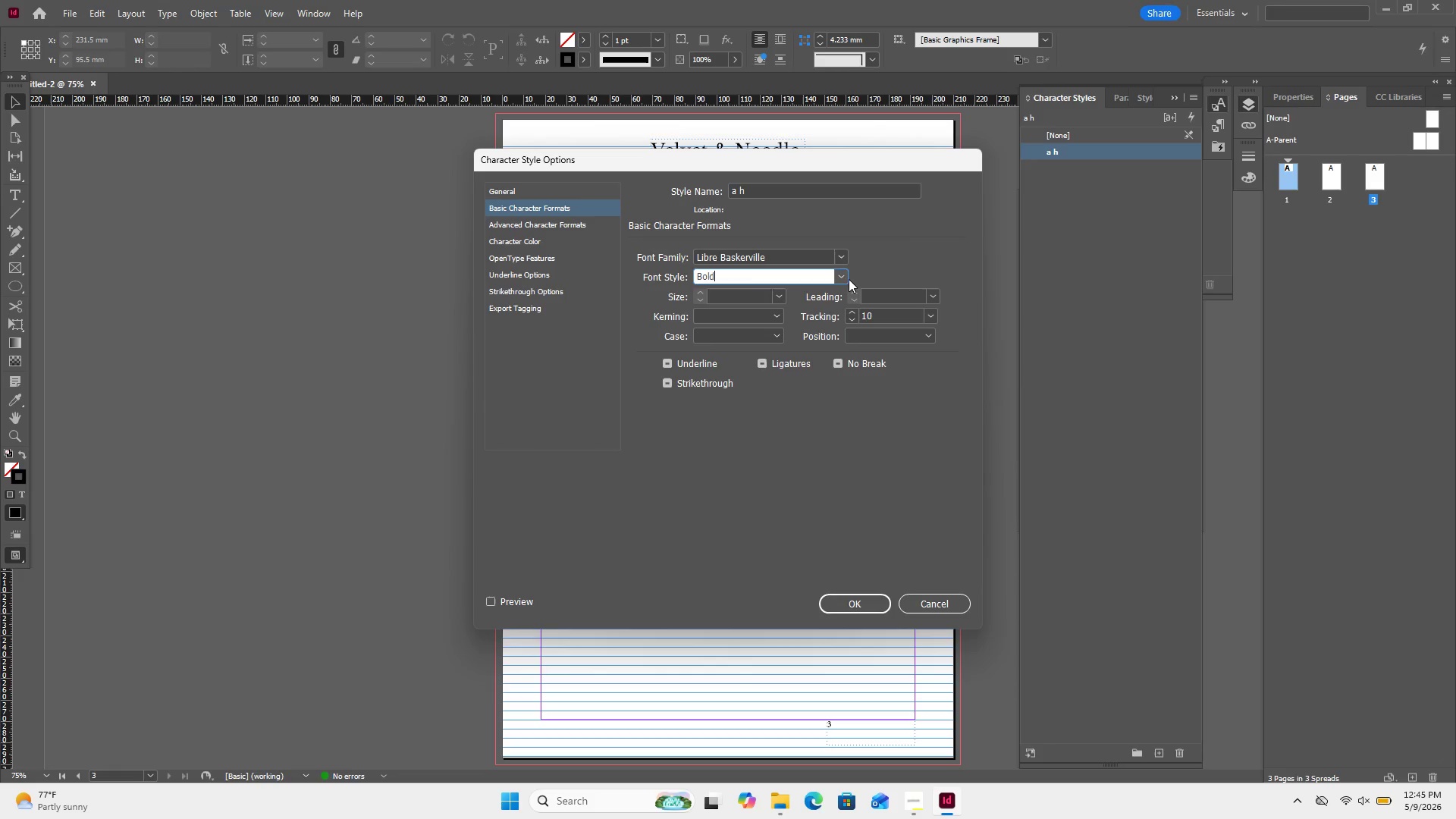 
left_click([839, 273])
 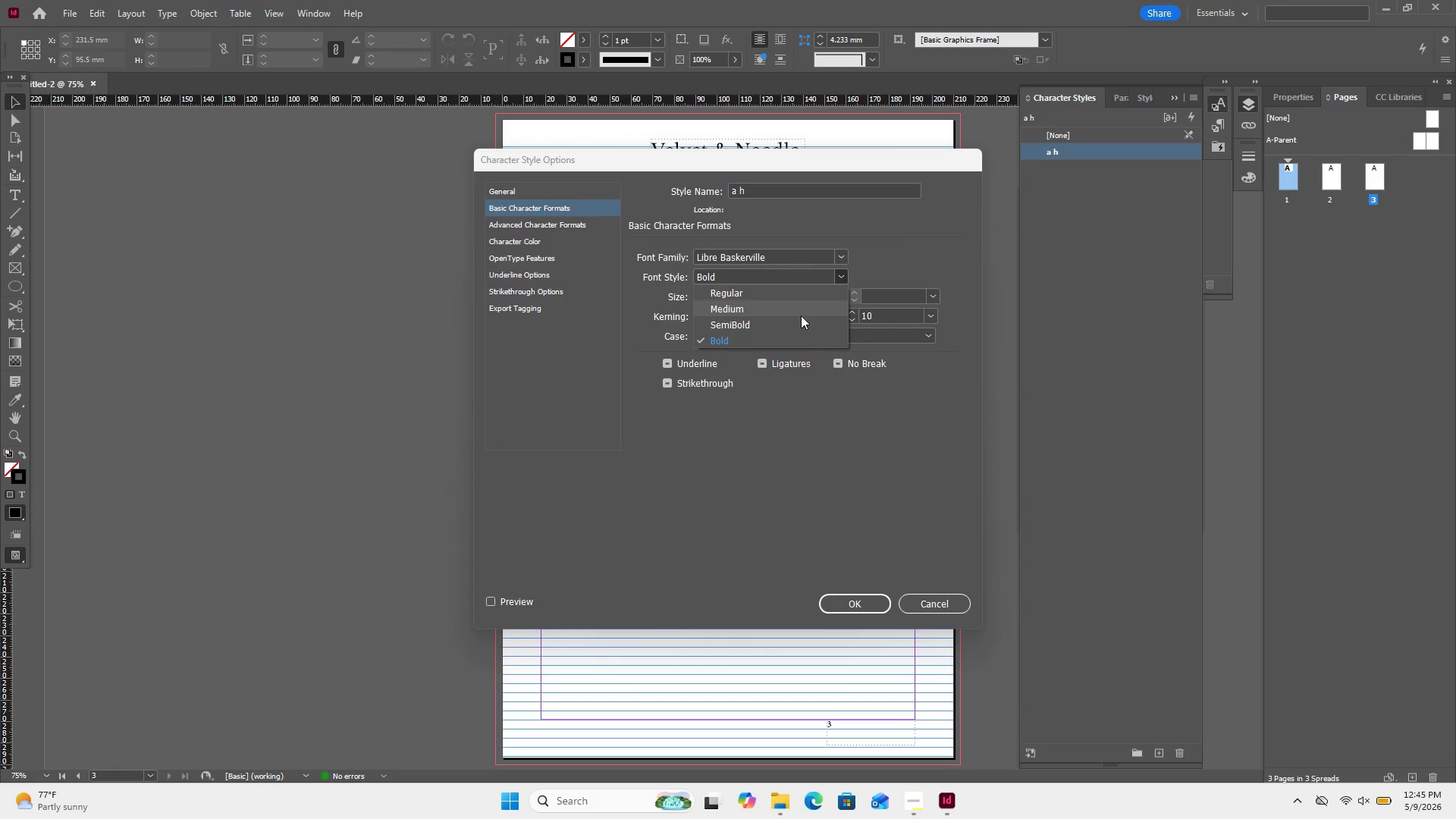 
left_click([800, 318])
 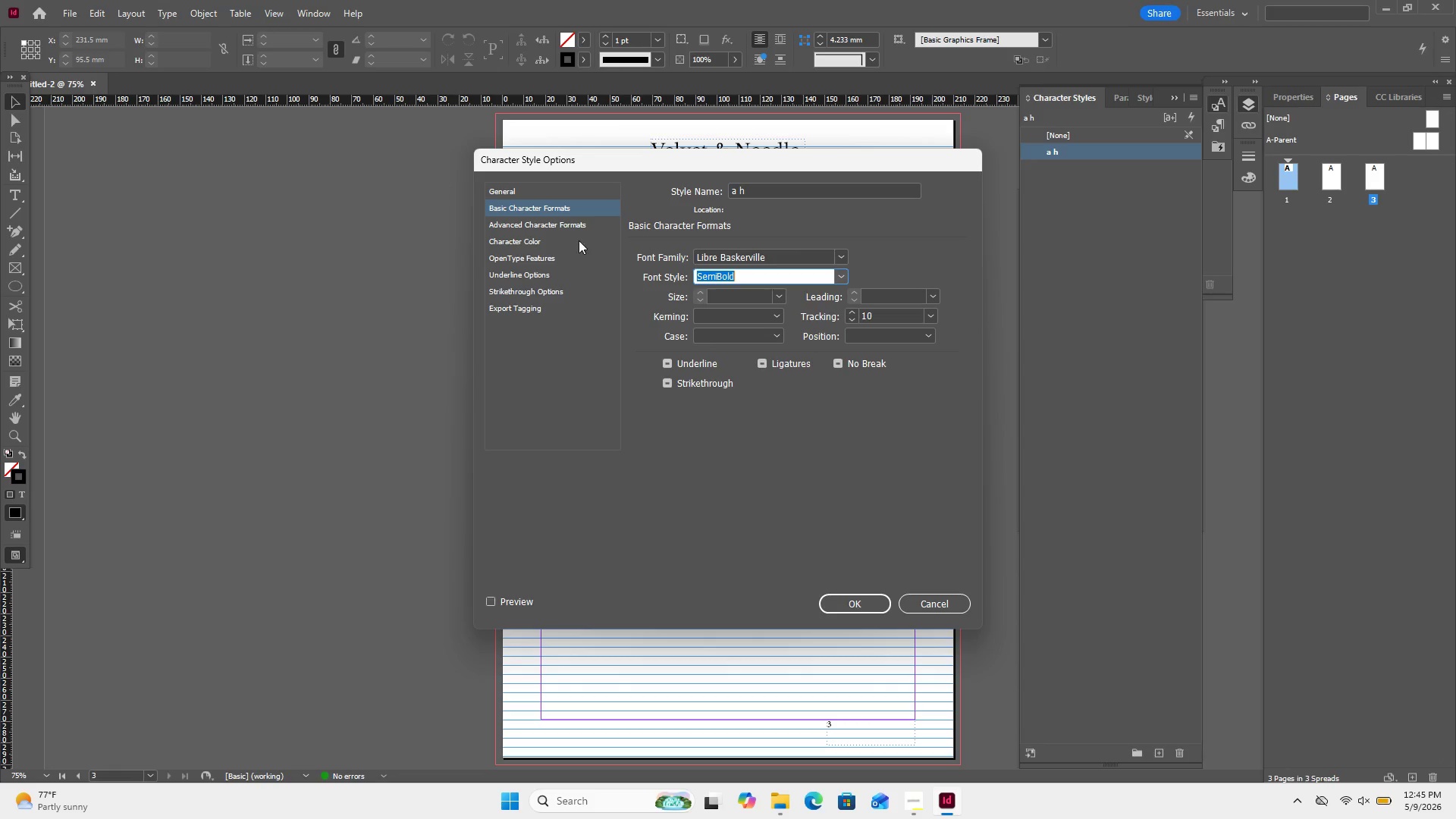 
left_click([576, 225])
 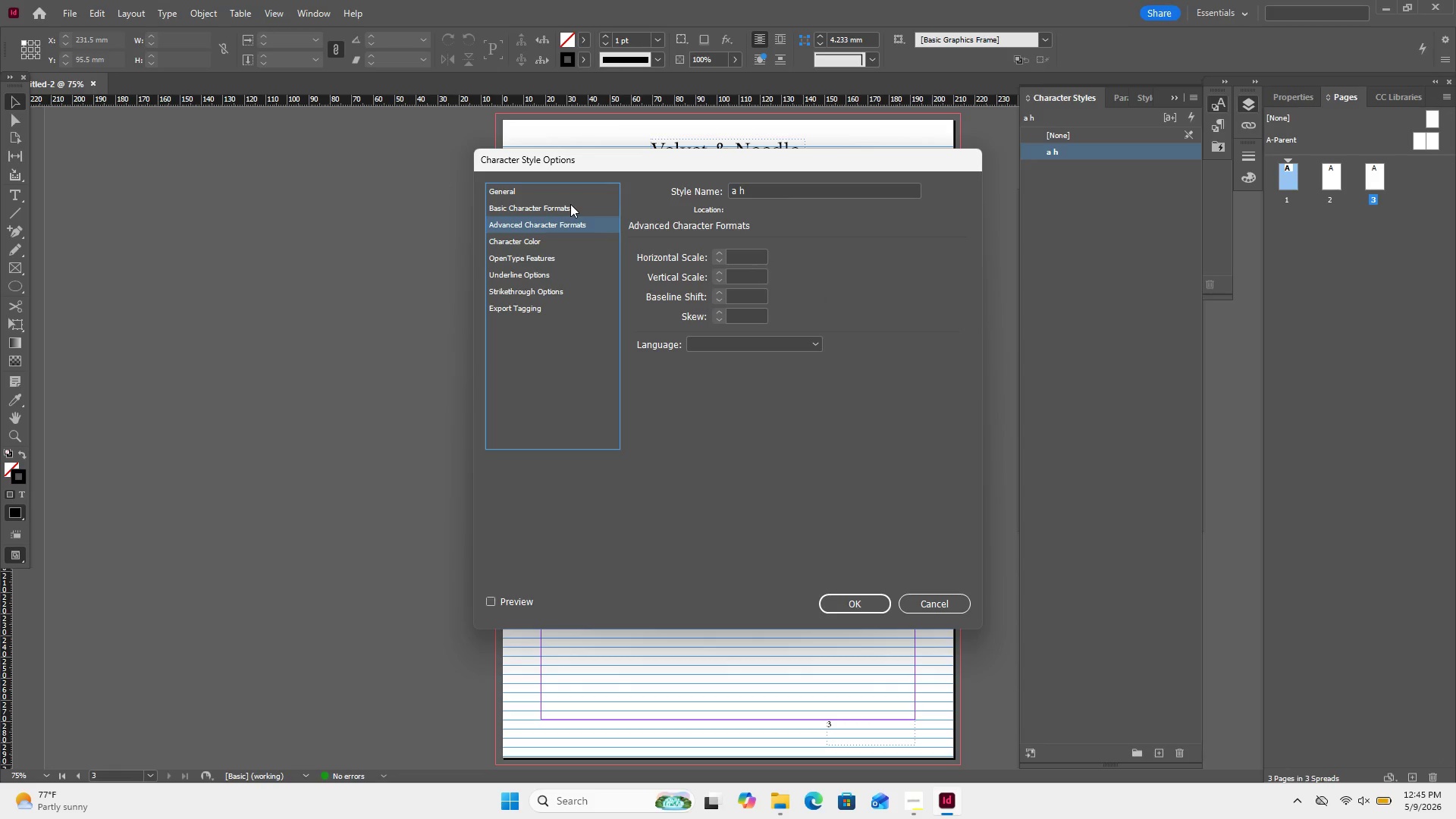 
left_click([570, 204])
 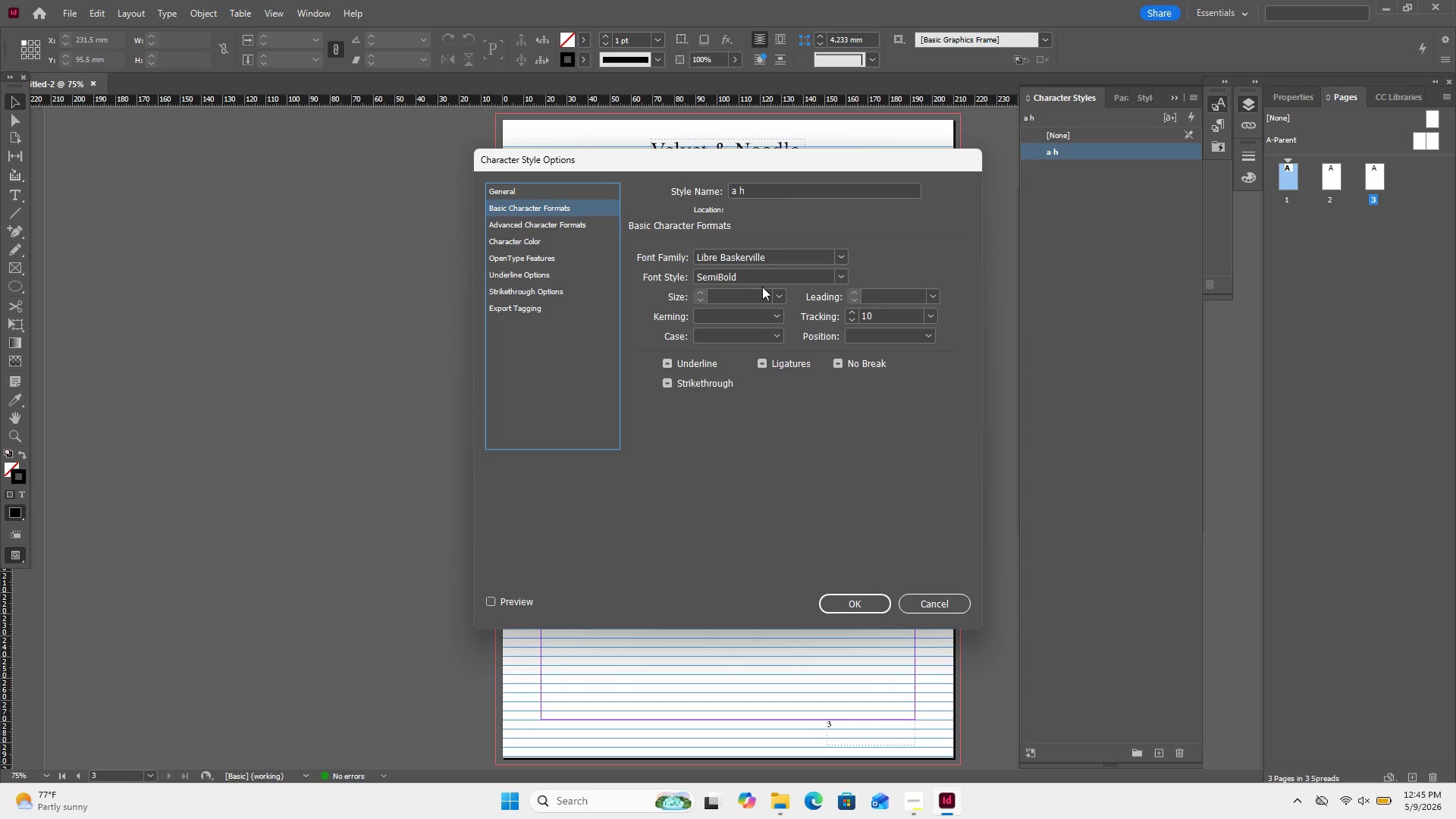 
left_click([774, 299])
 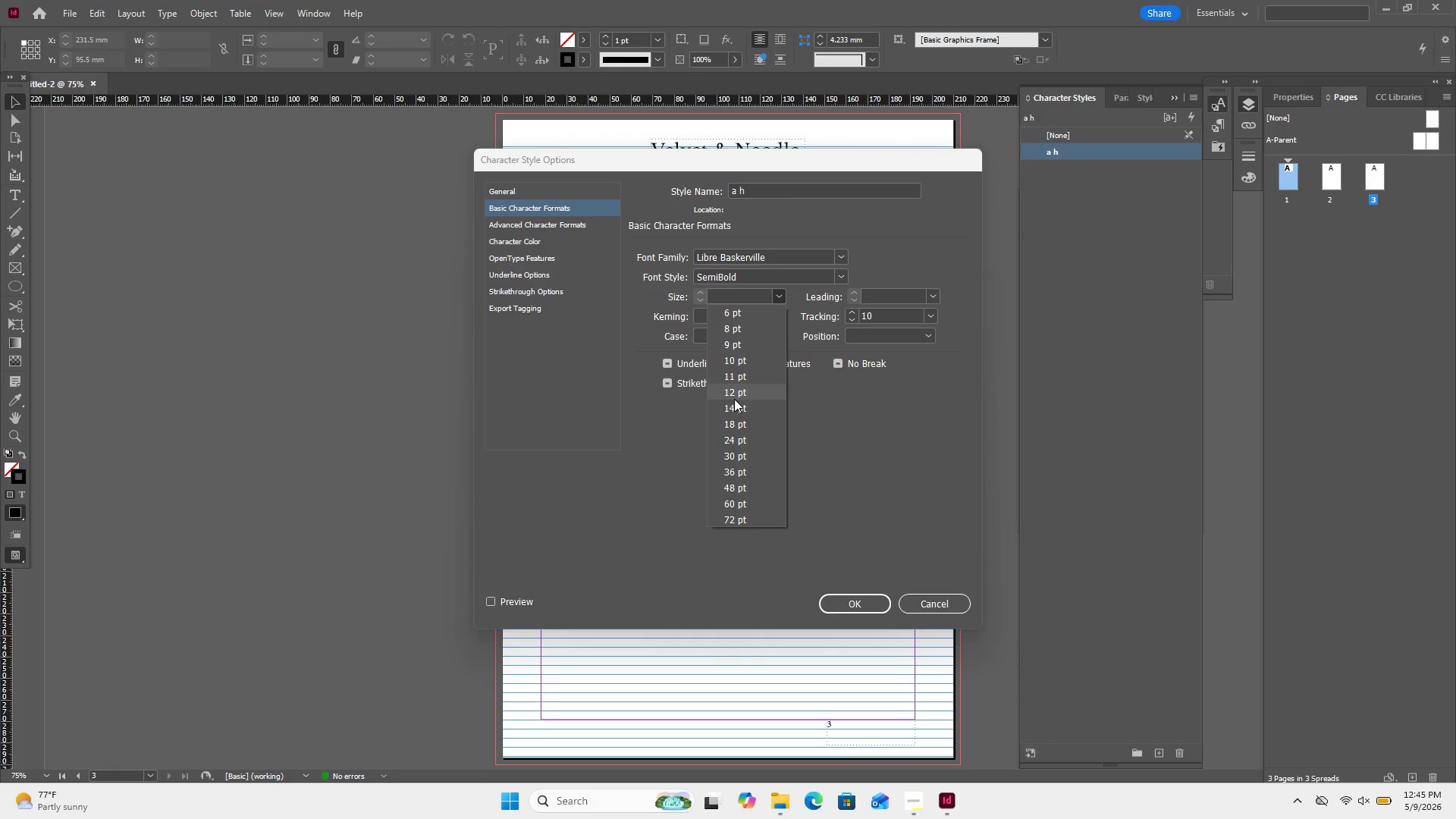 
left_click([734, 398])
 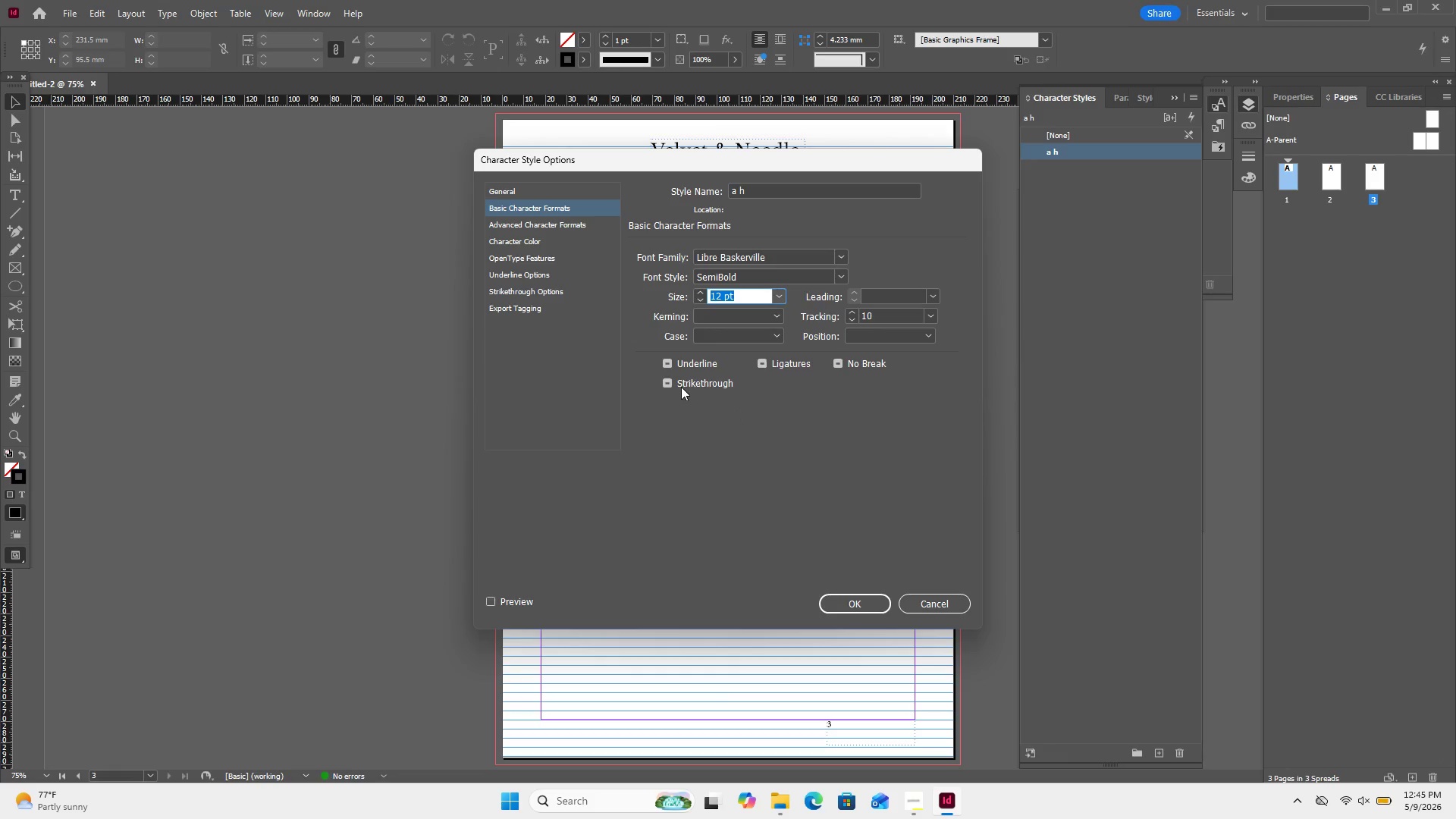 
wait(6.97)
 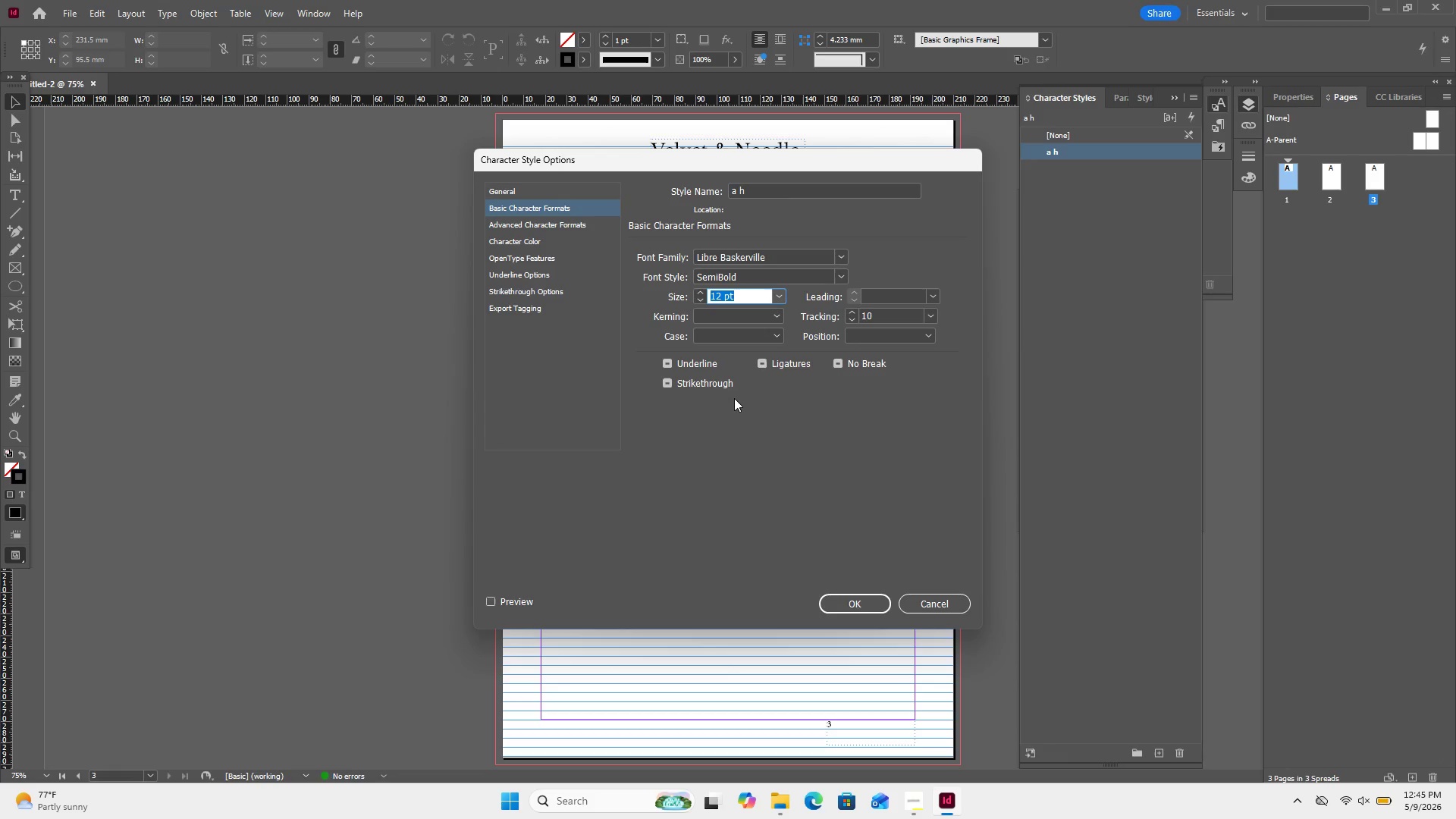 
left_click([667, 367])
 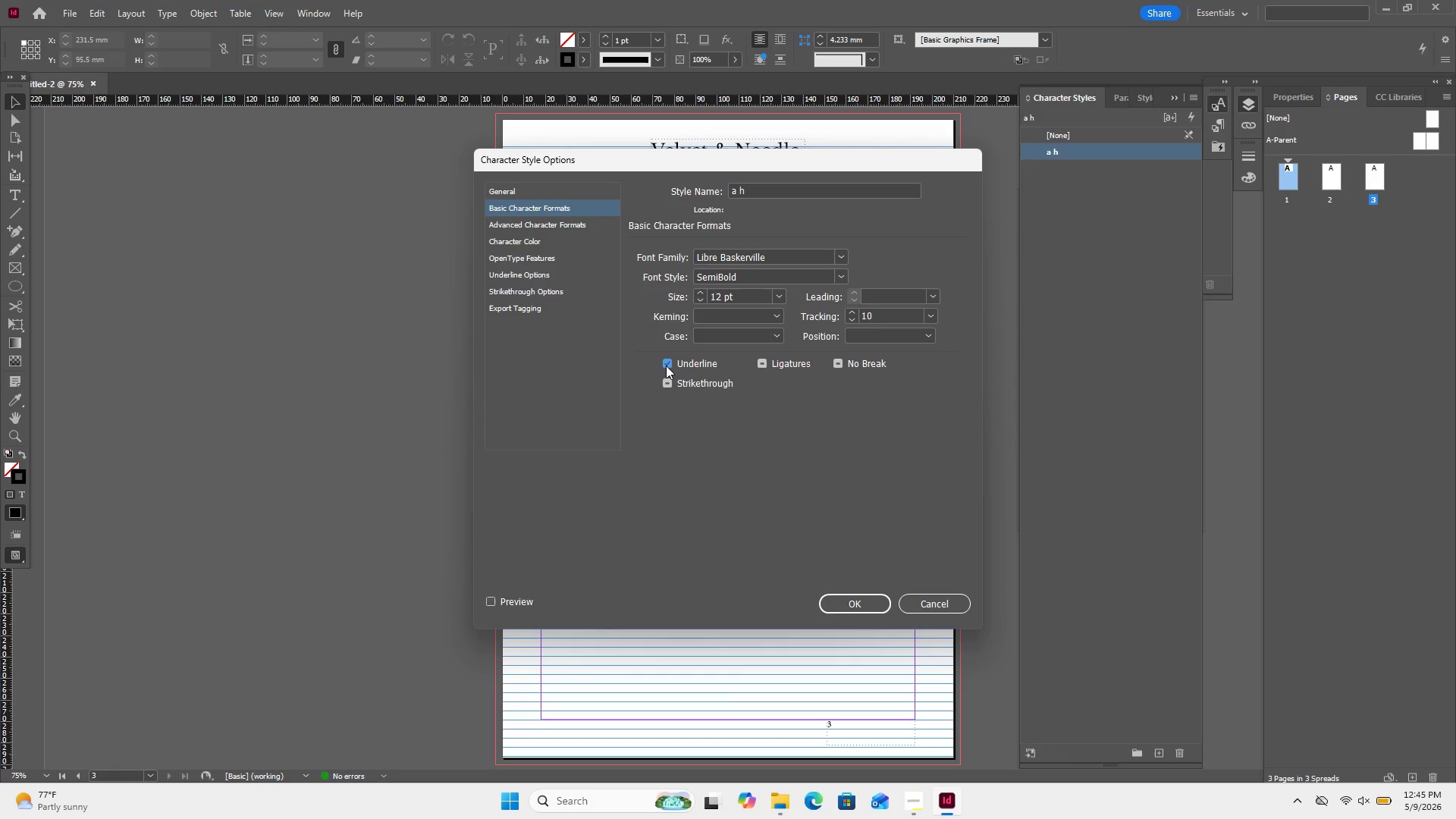 
wait(5.33)
 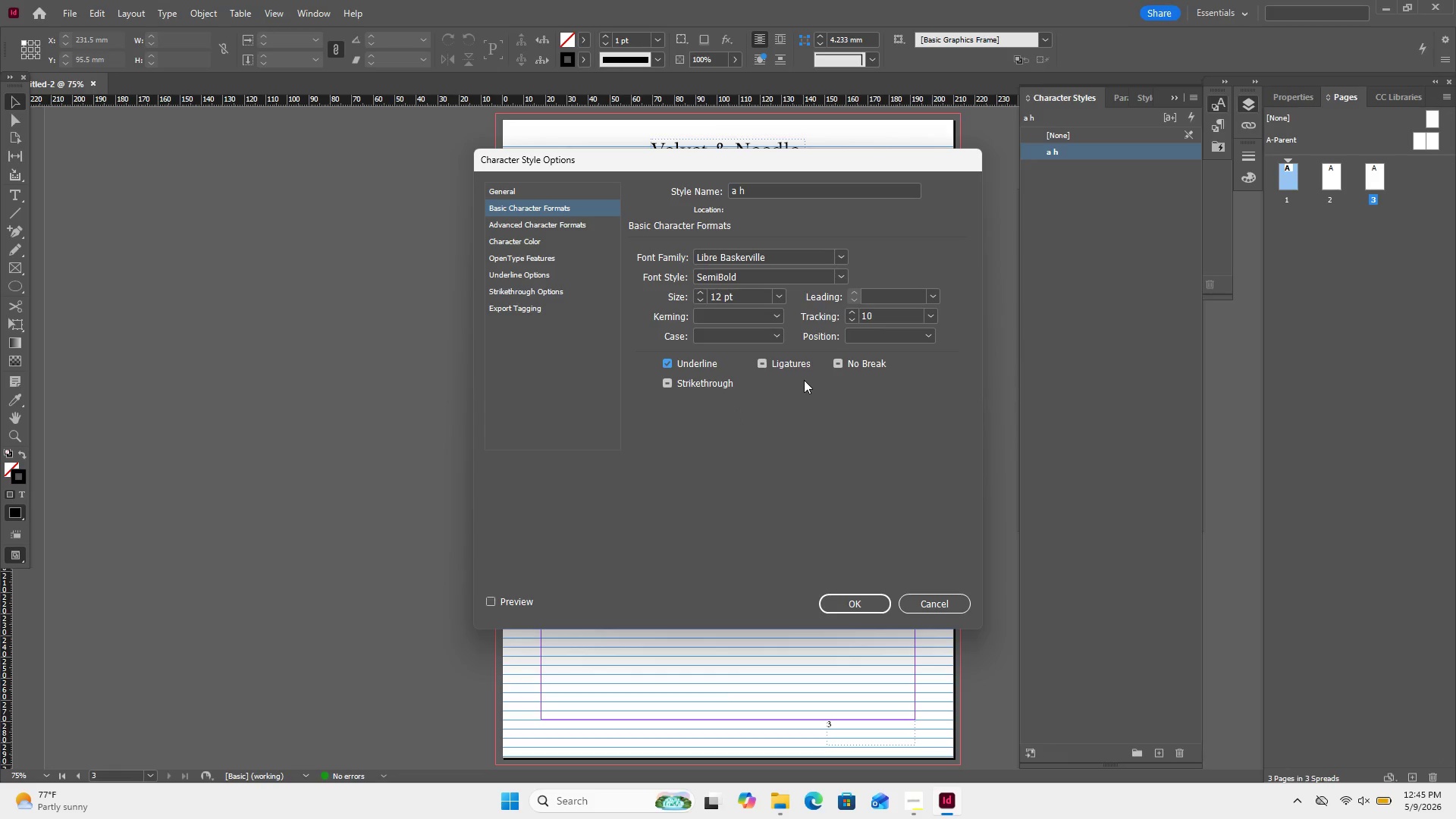 
left_click([735, 395])
 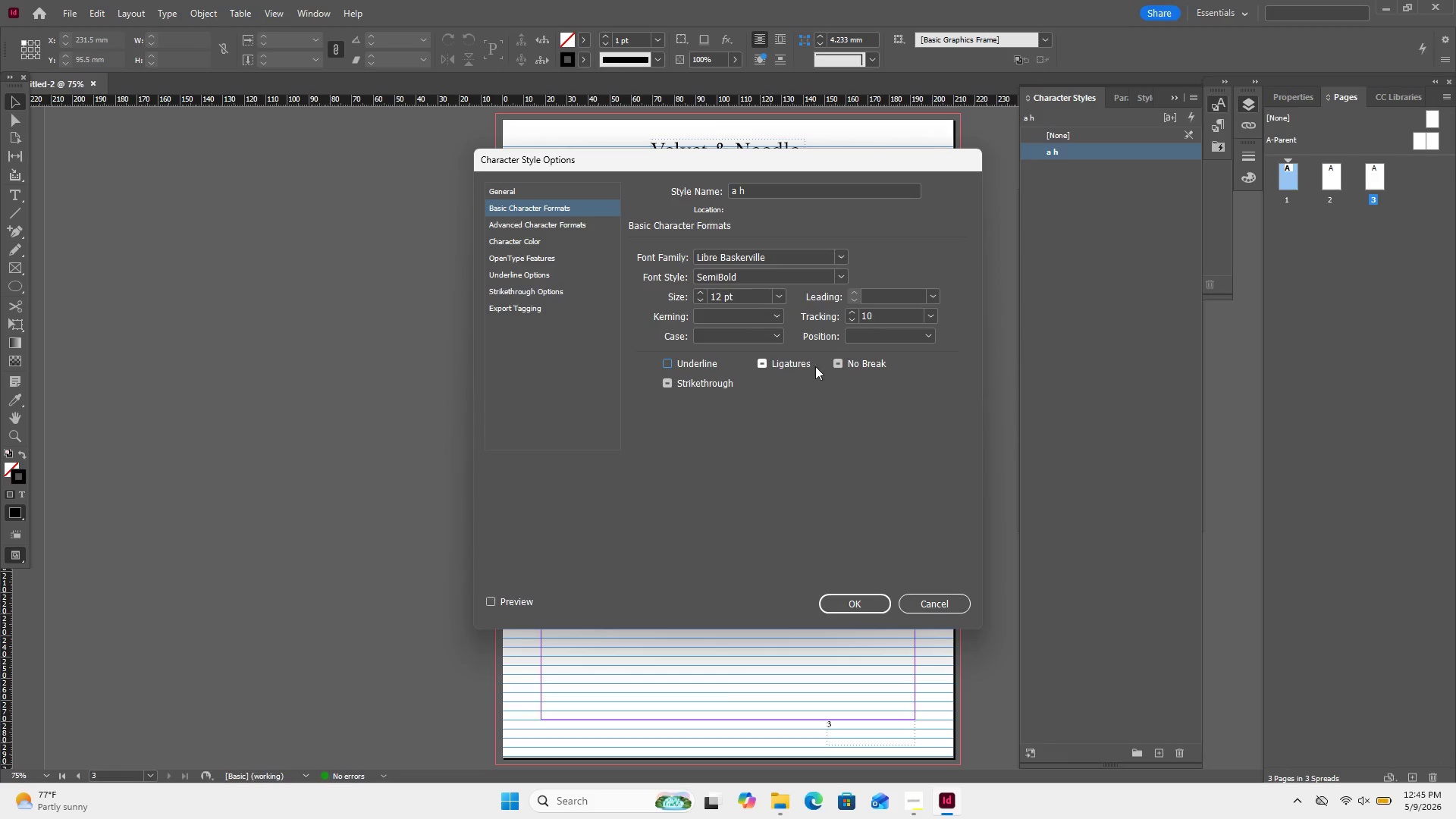 
wait(10.36)
 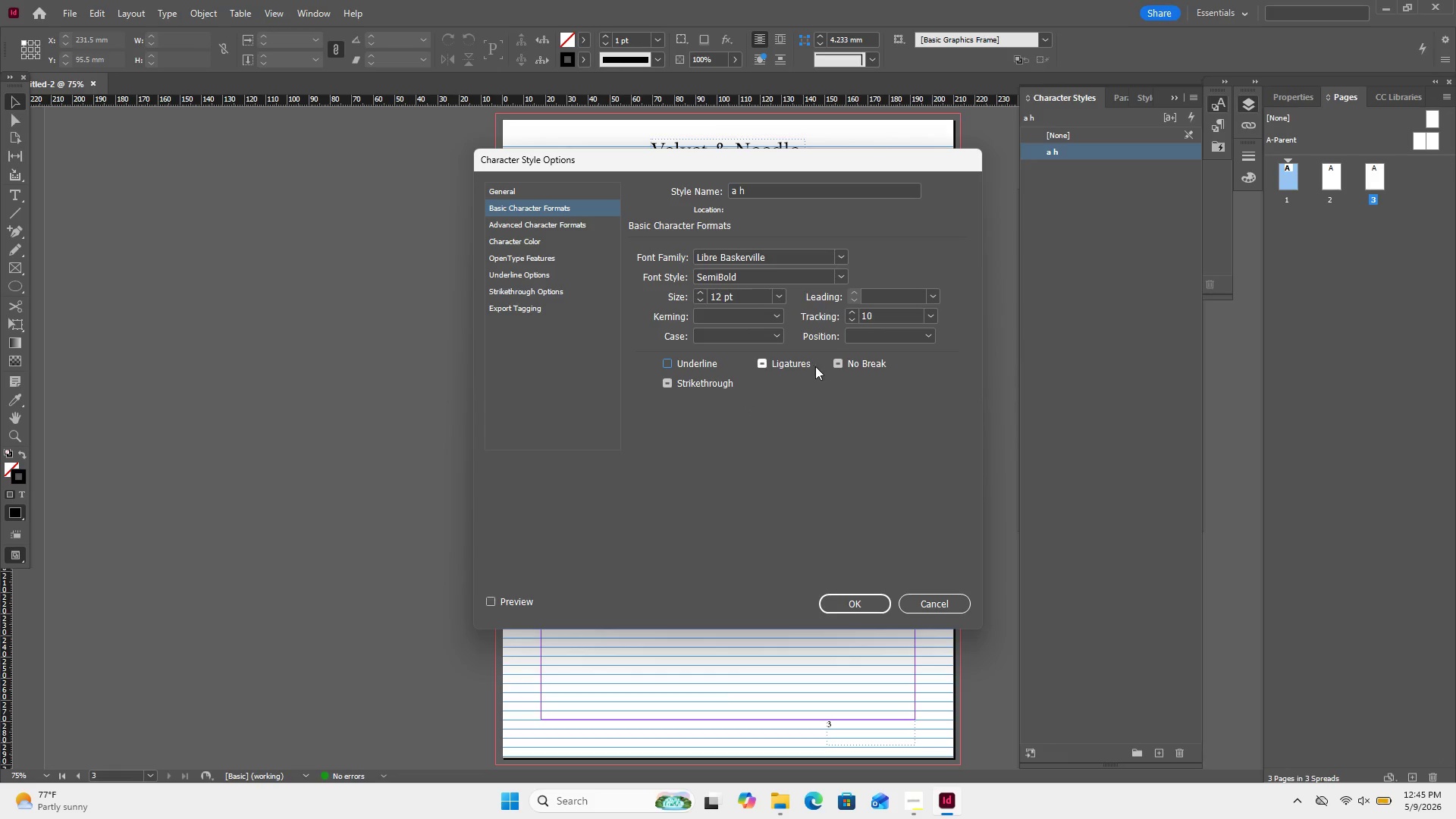 
left_click([934, 315])
 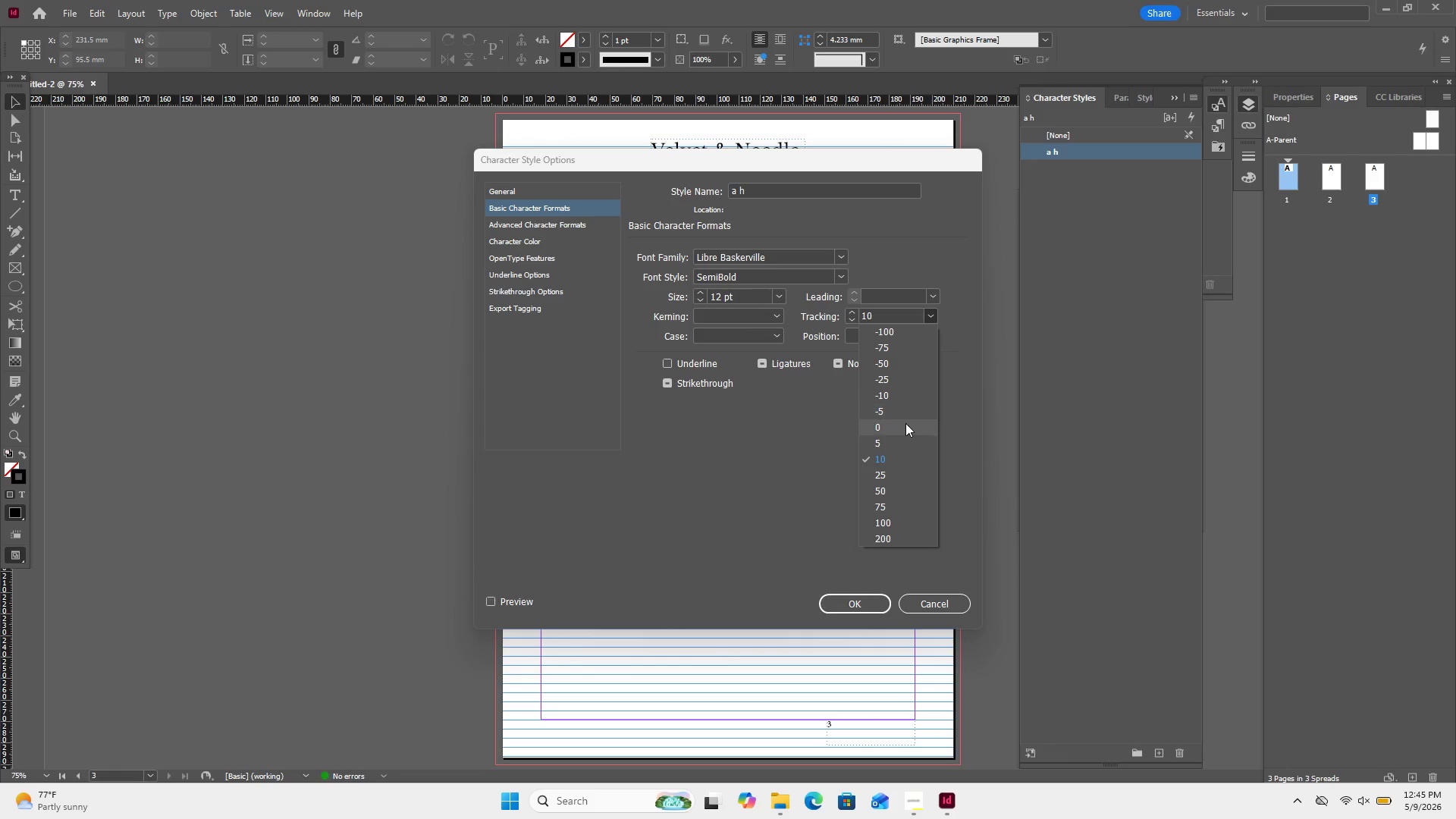 
left_click([905, 423])
 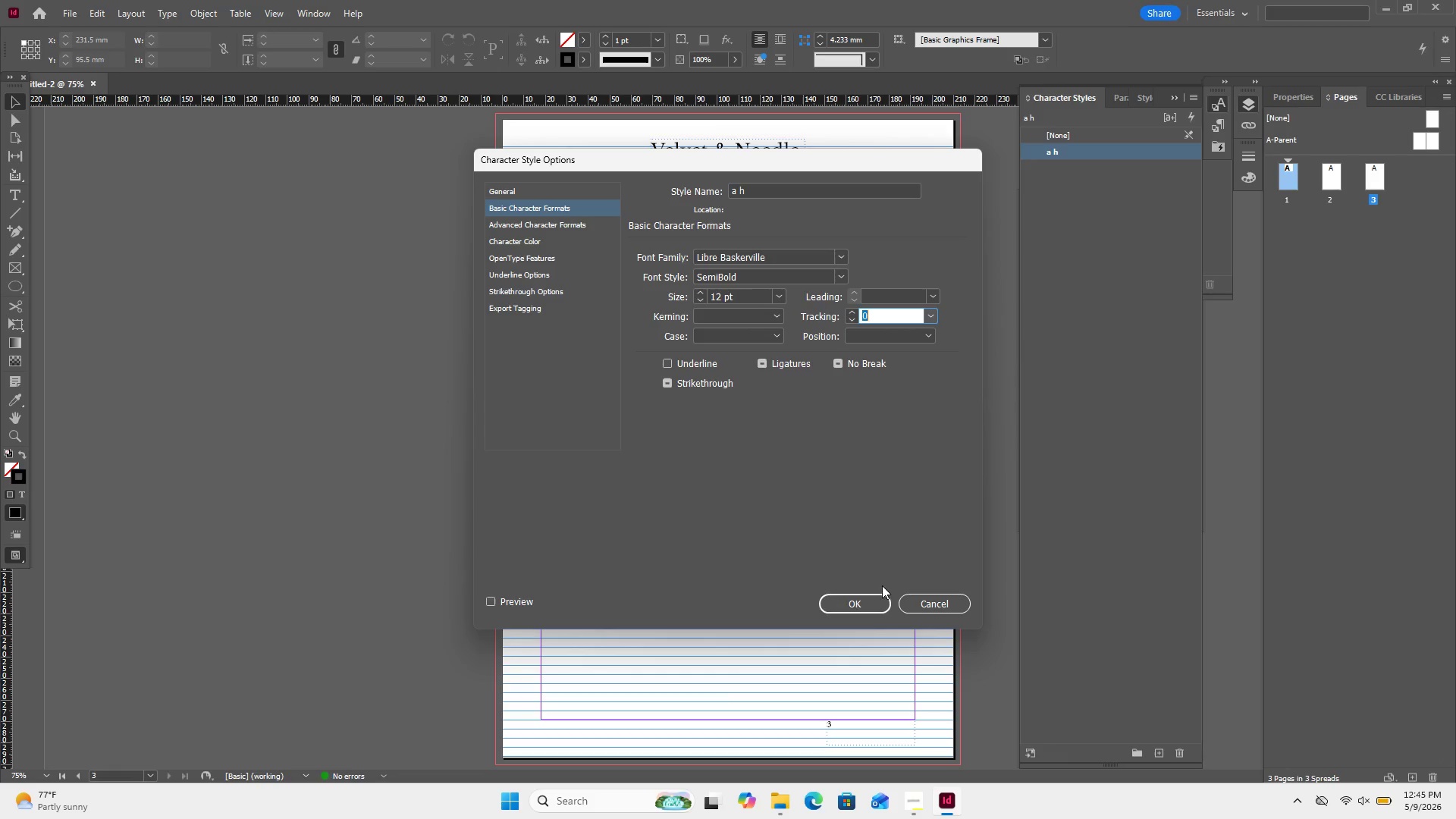 
left_click([849, 607])
 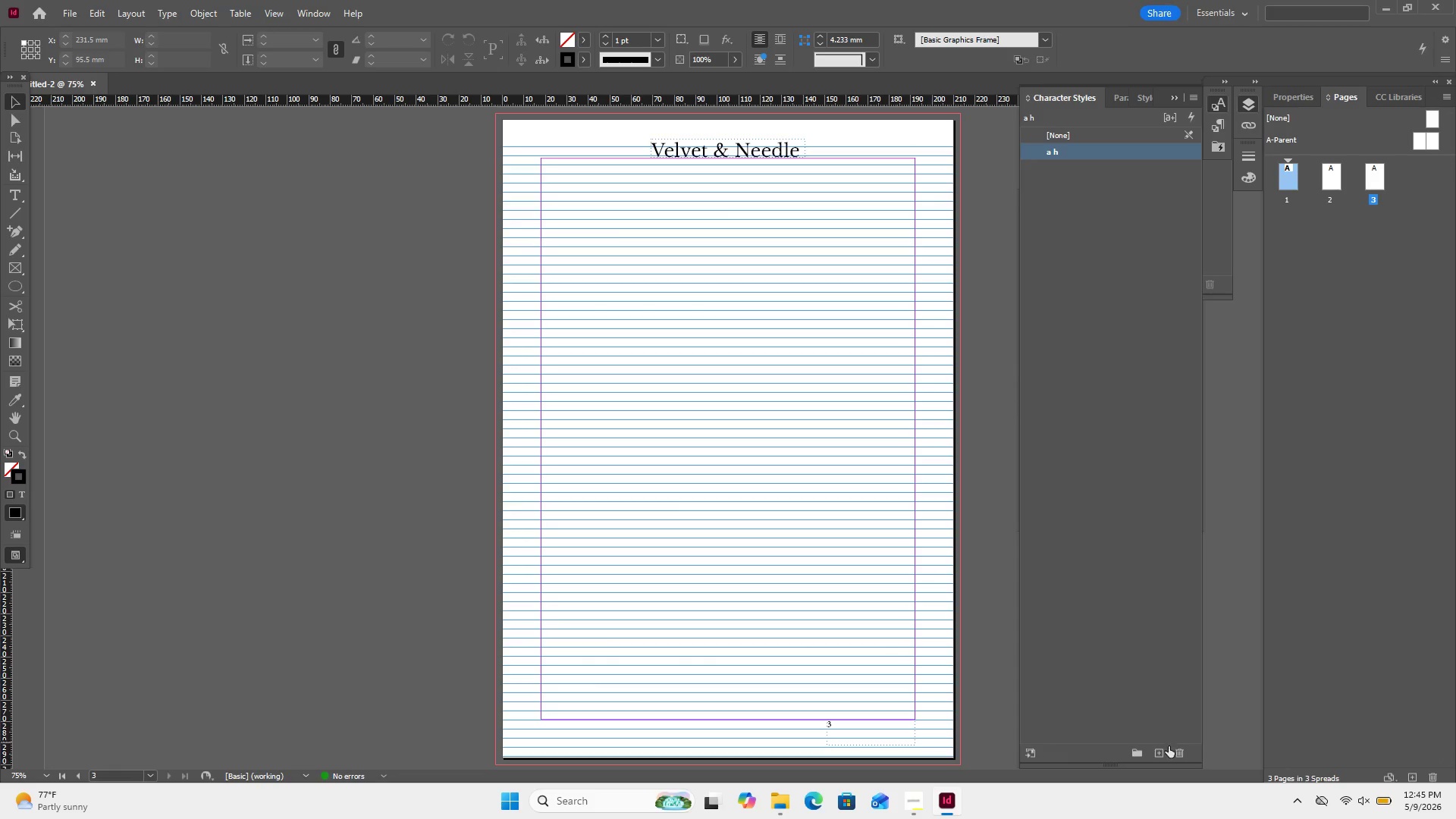 
left_click([1163, 753])
 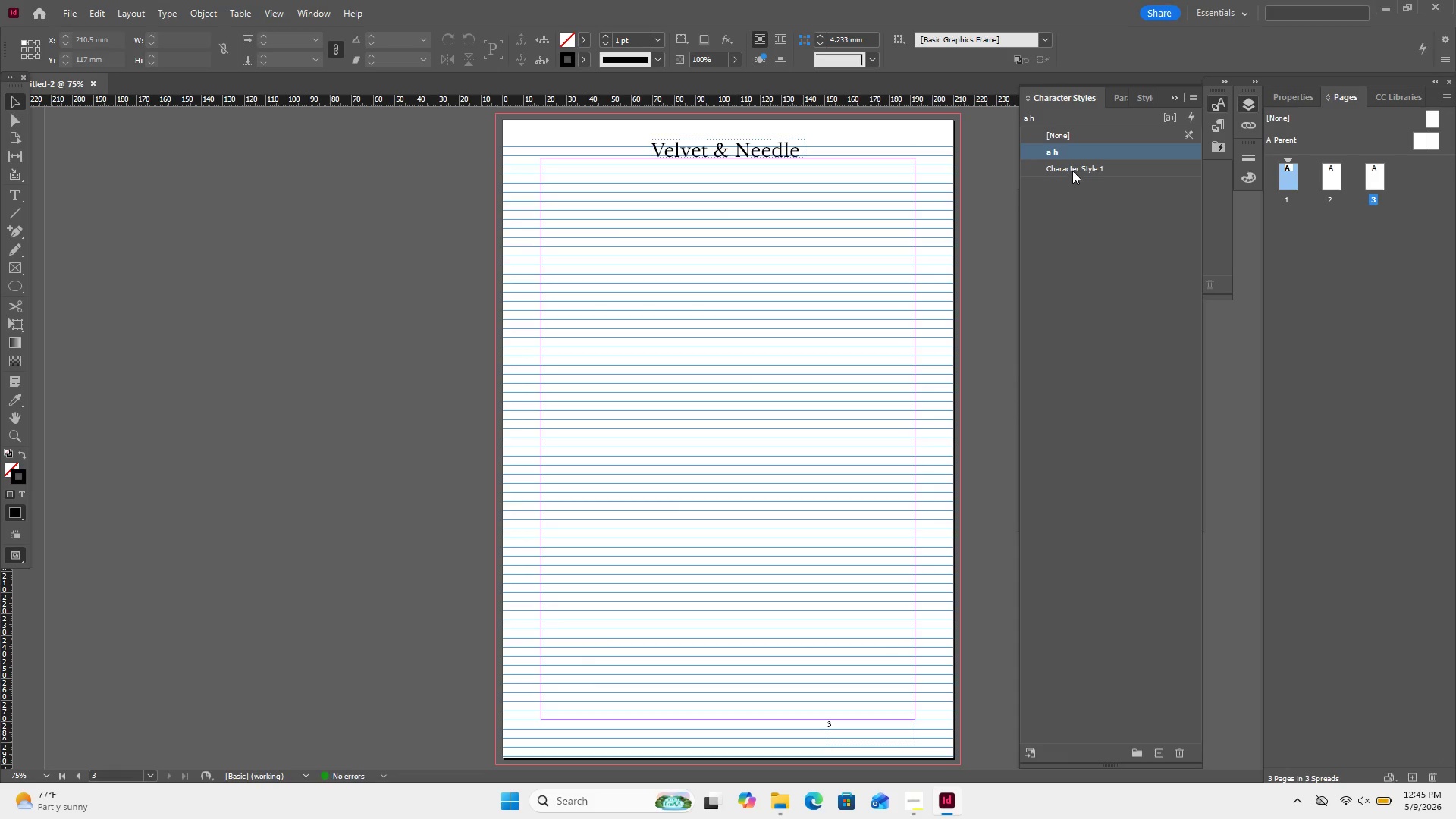 
double_click([1072, 170])
 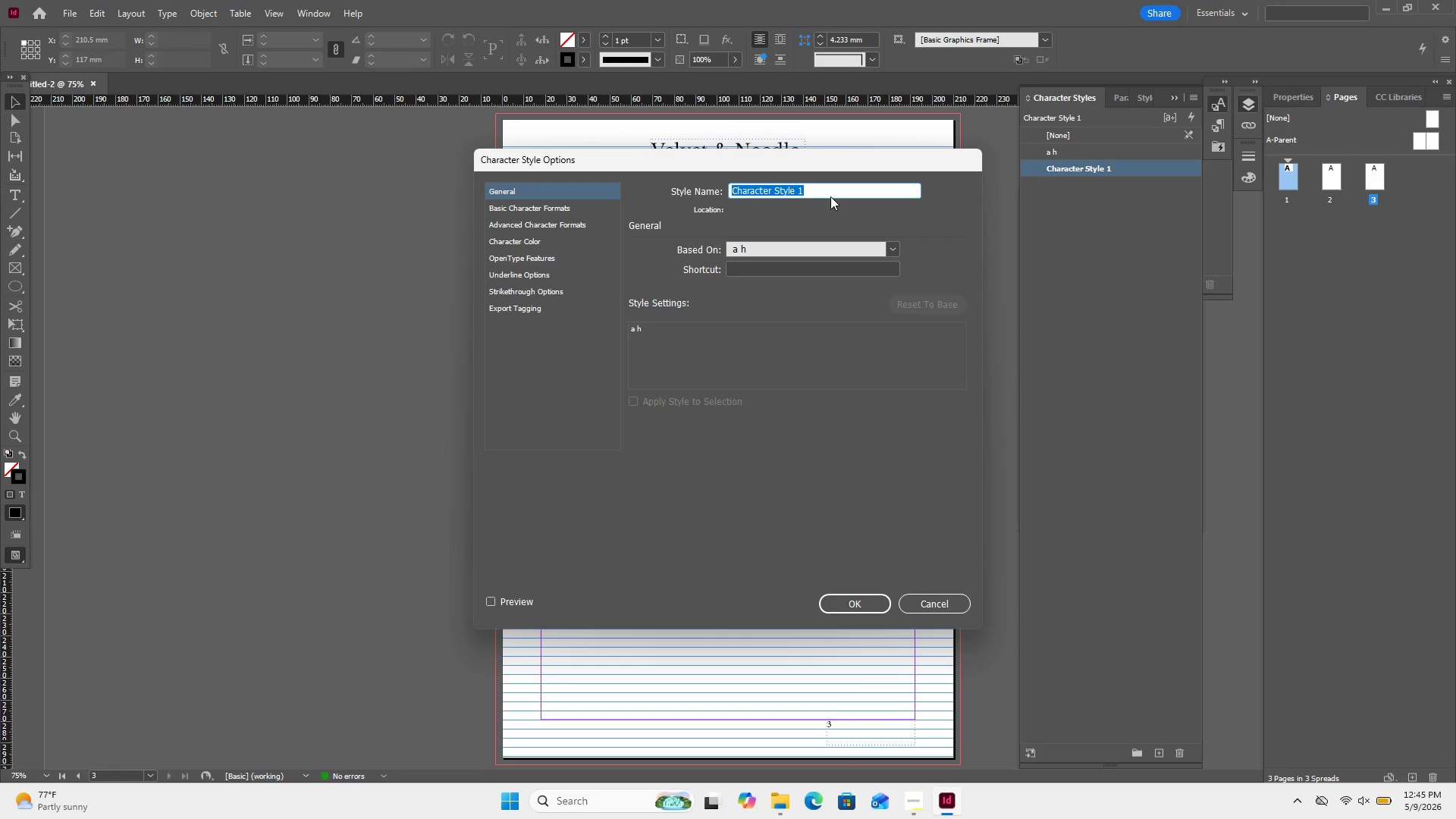 
type(bold)
 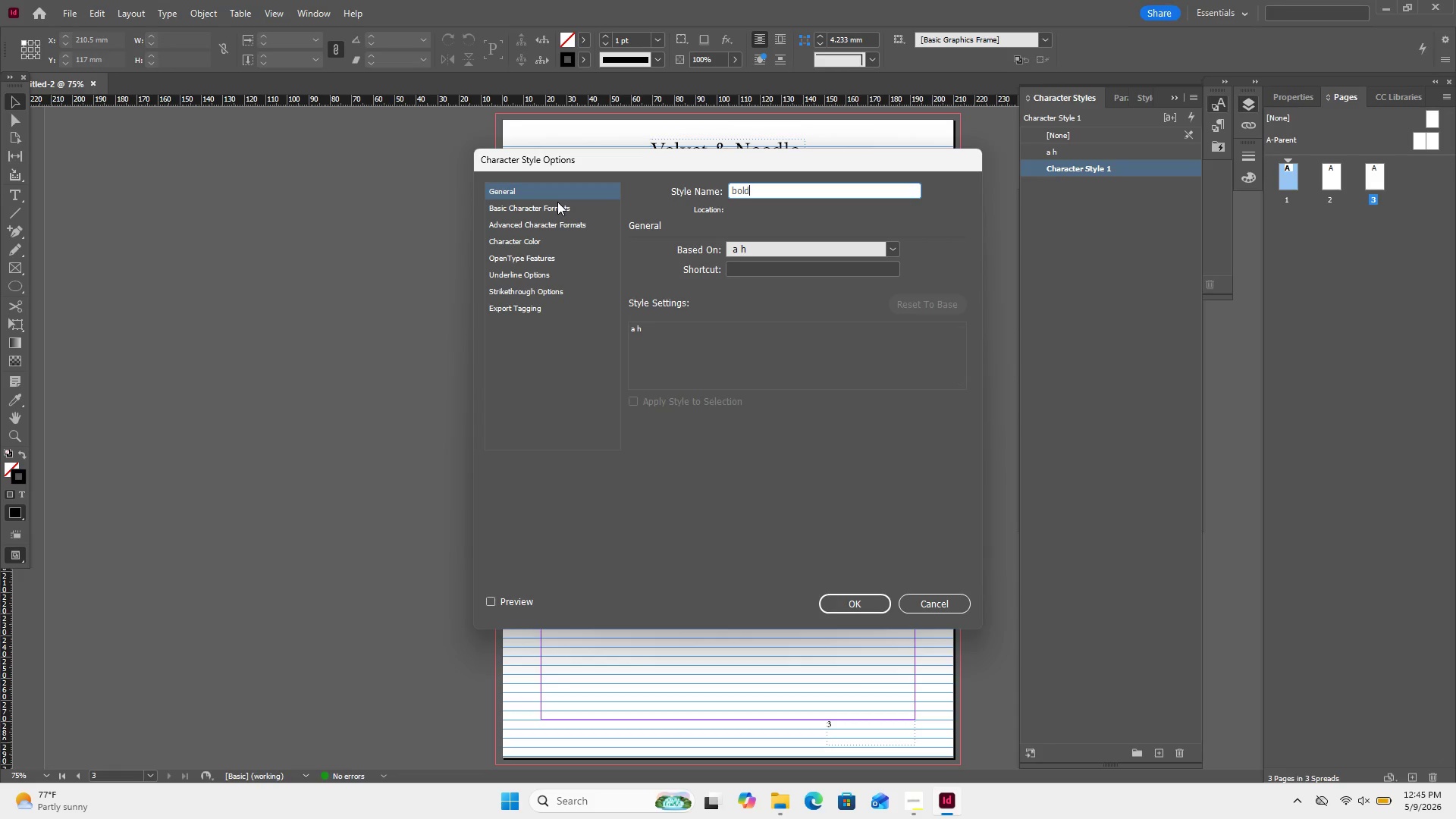 
left_click([557, 202])
 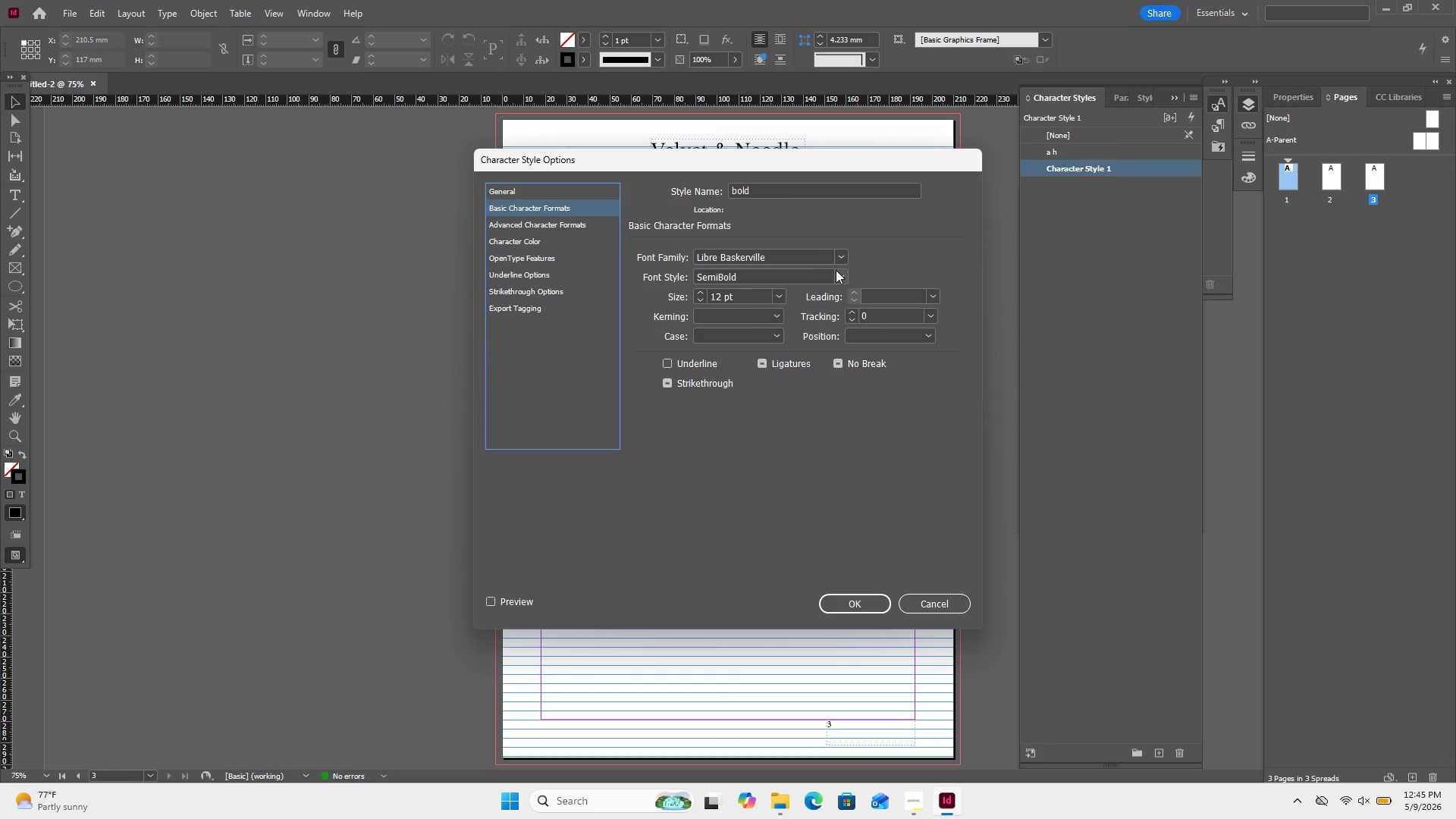 
left_click([839, 275])
 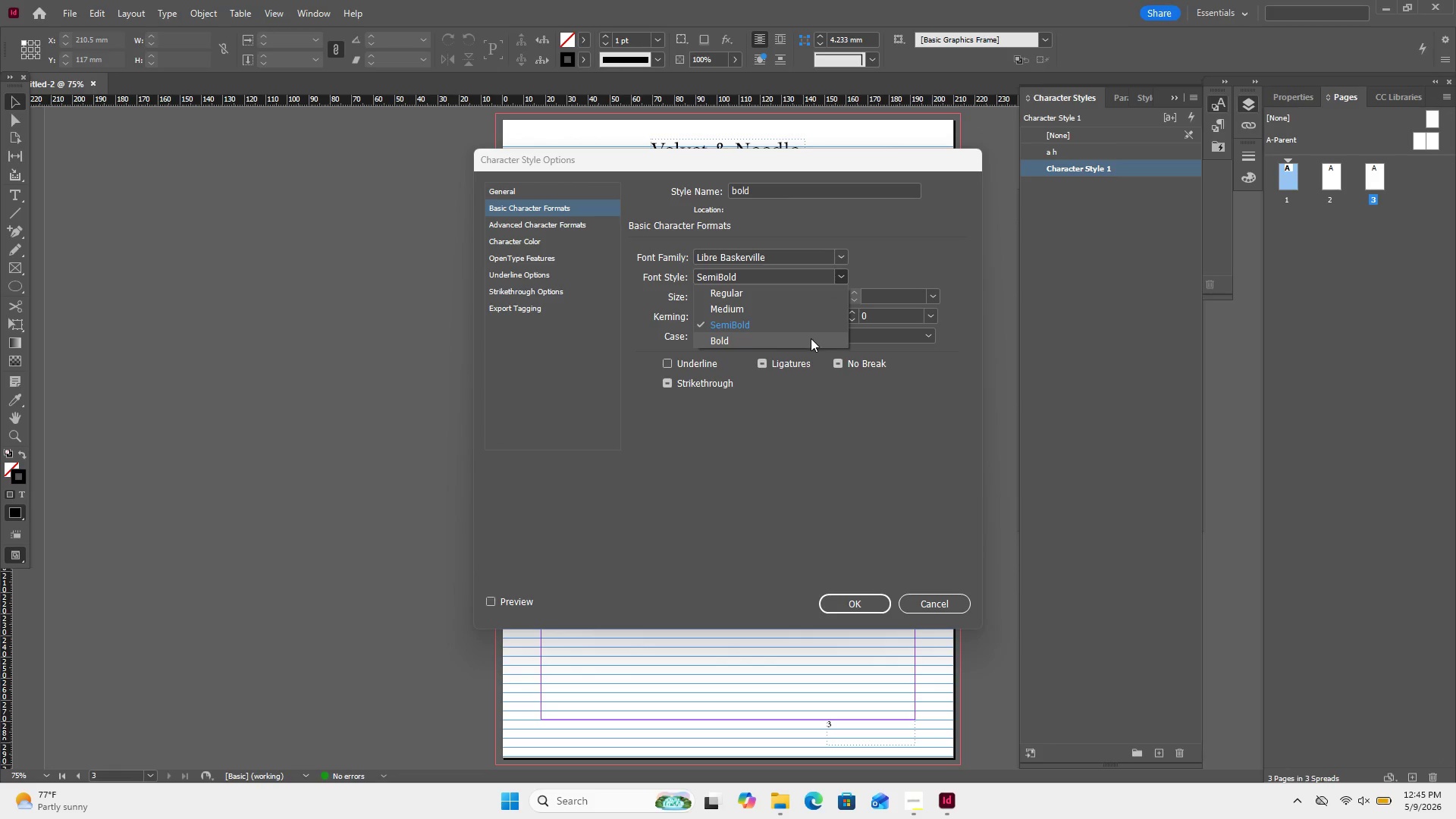 
left_click([811, 338])
 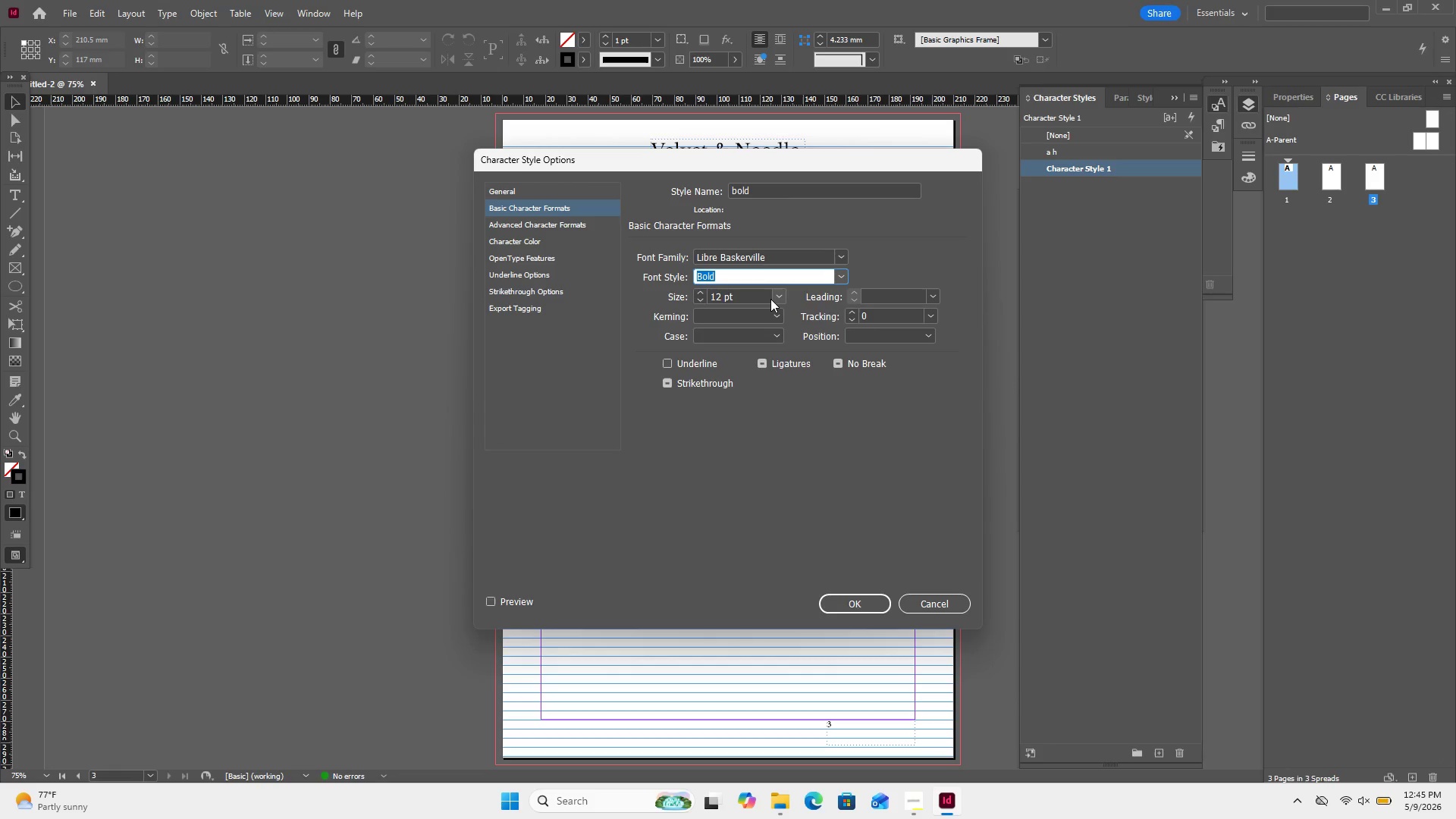 
wait(8.23)
 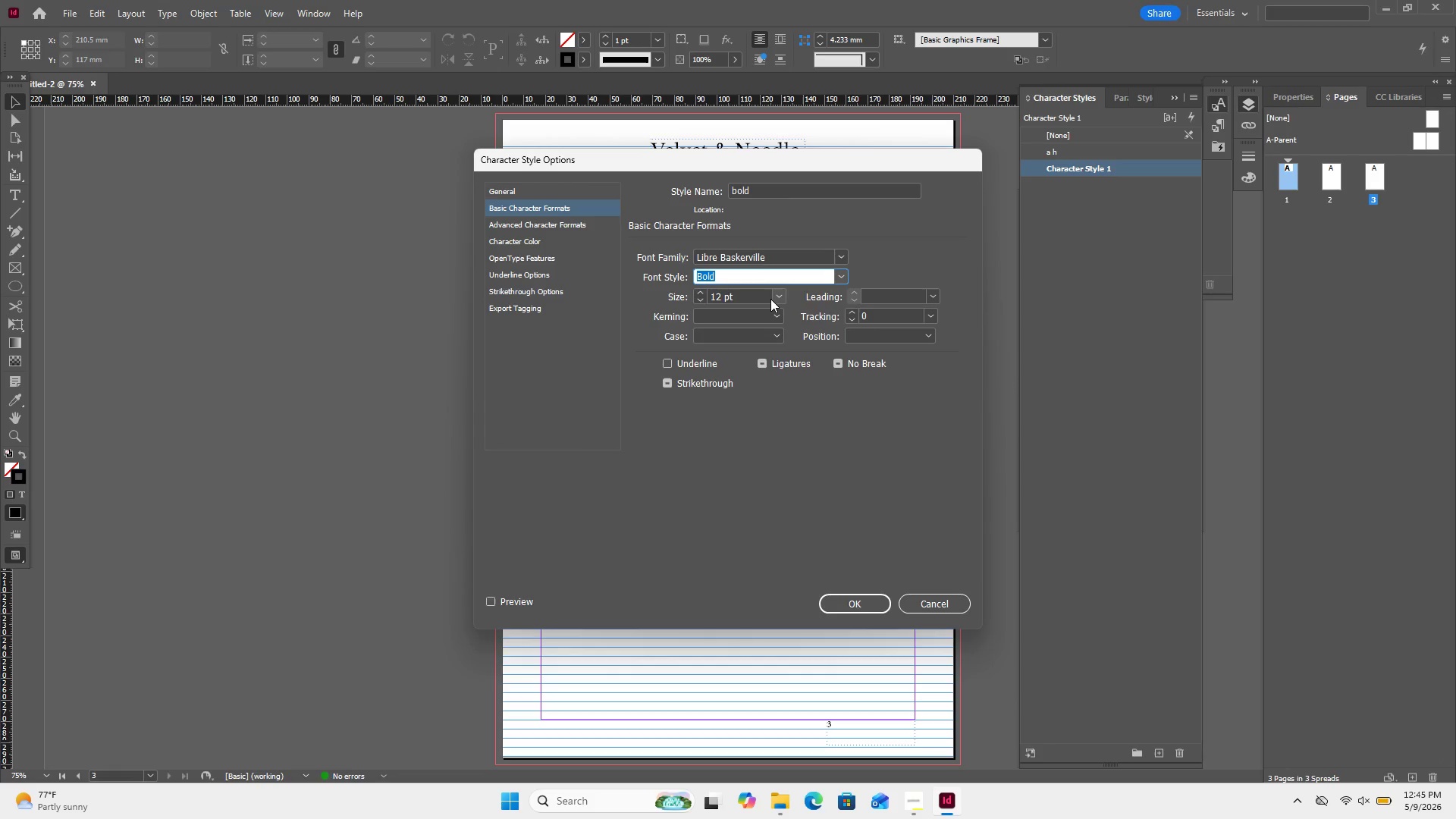 
double_click([872, 312])
 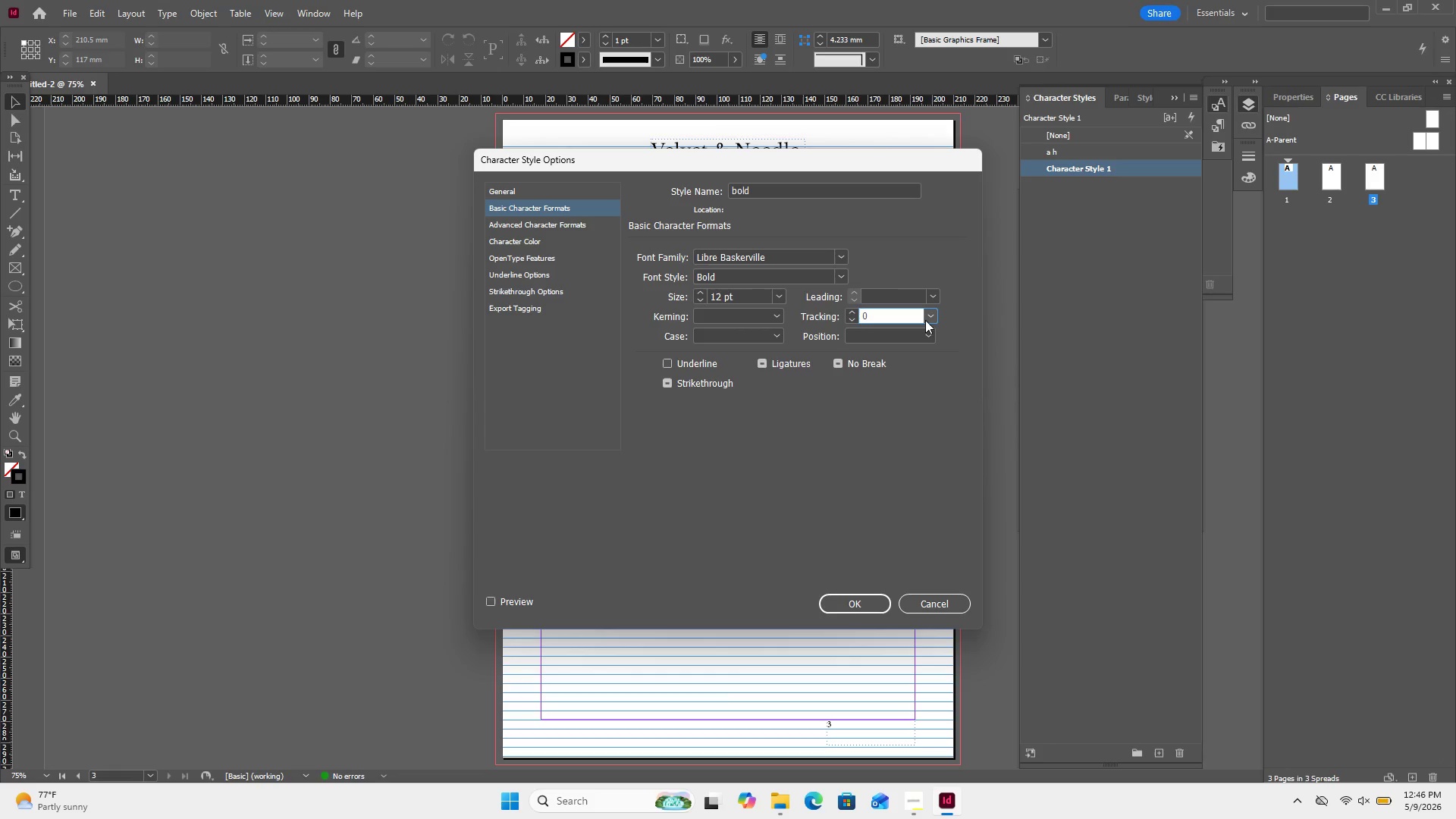 
left_click([925, 319])
 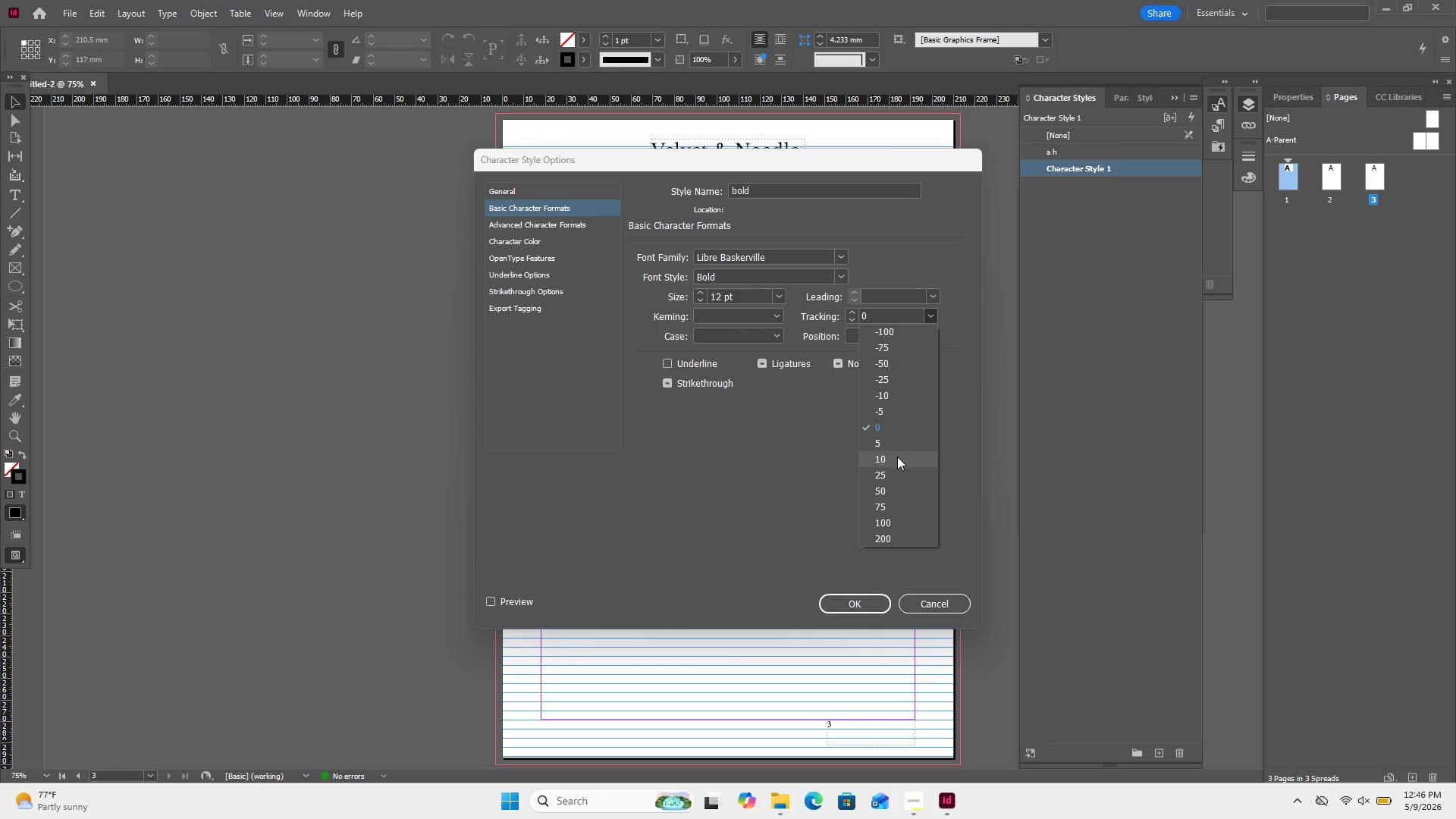 
left_click([897, 456])
 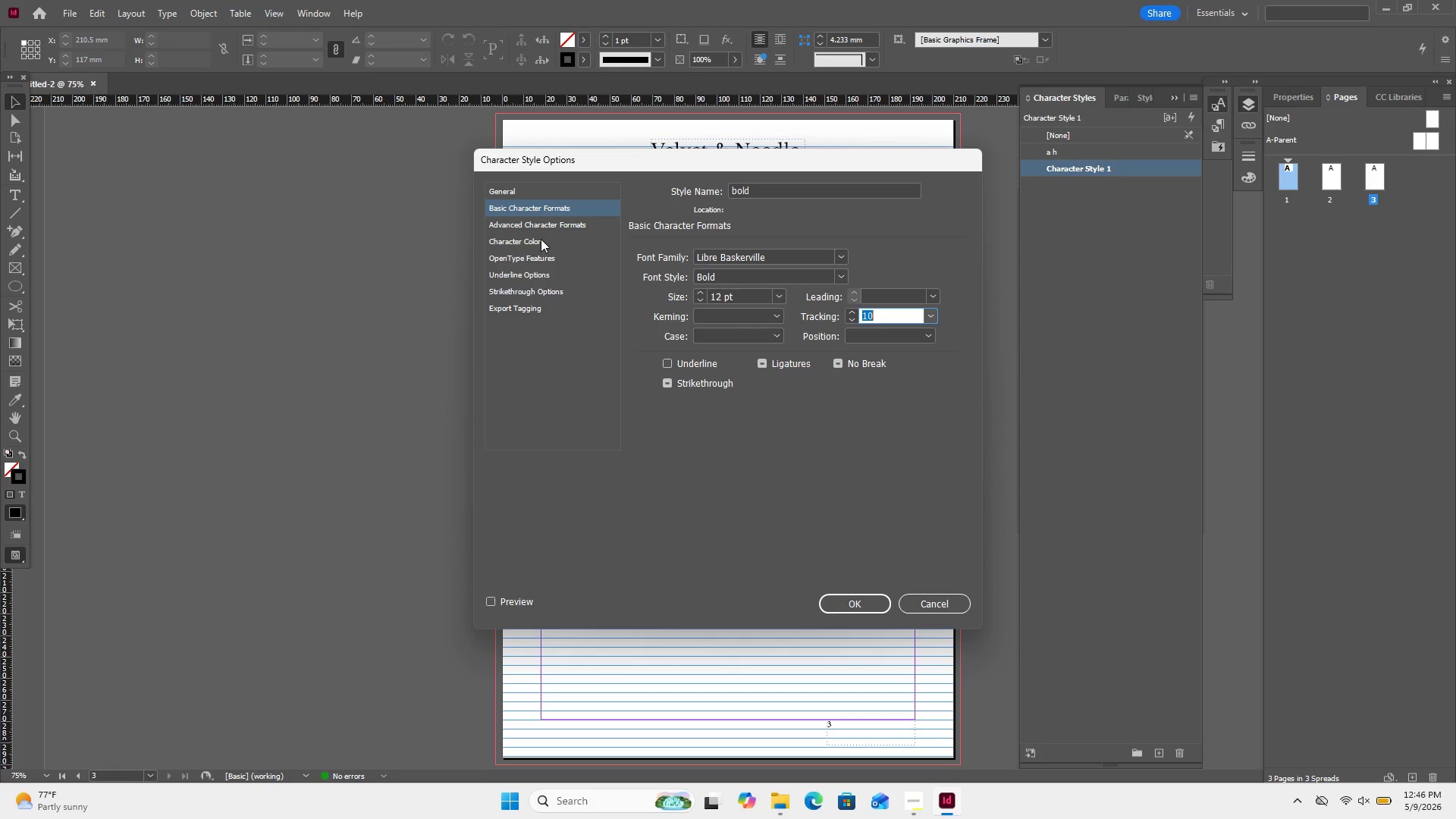 
left_click([541, 238])
 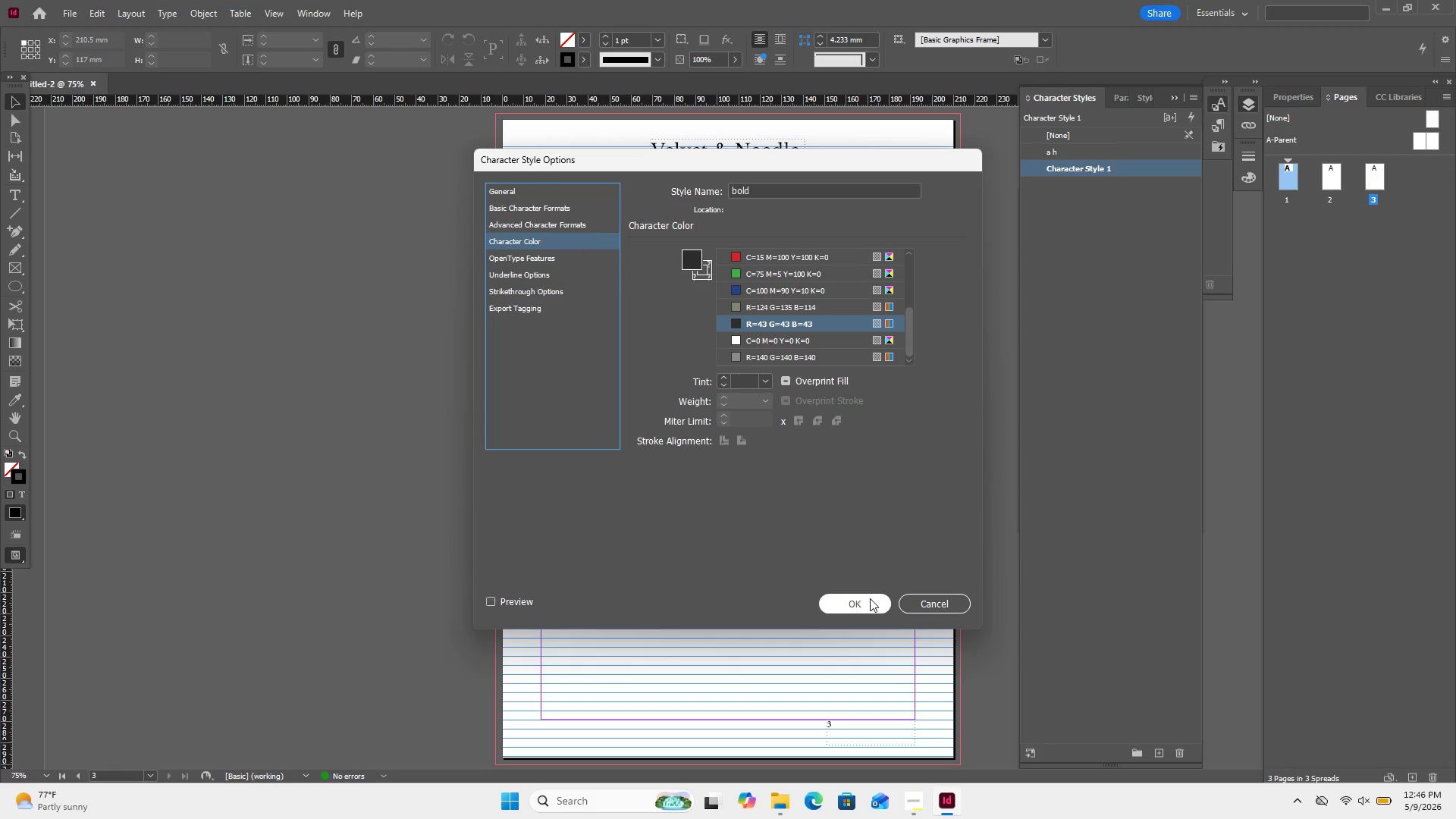 
left_click([871, 598])
 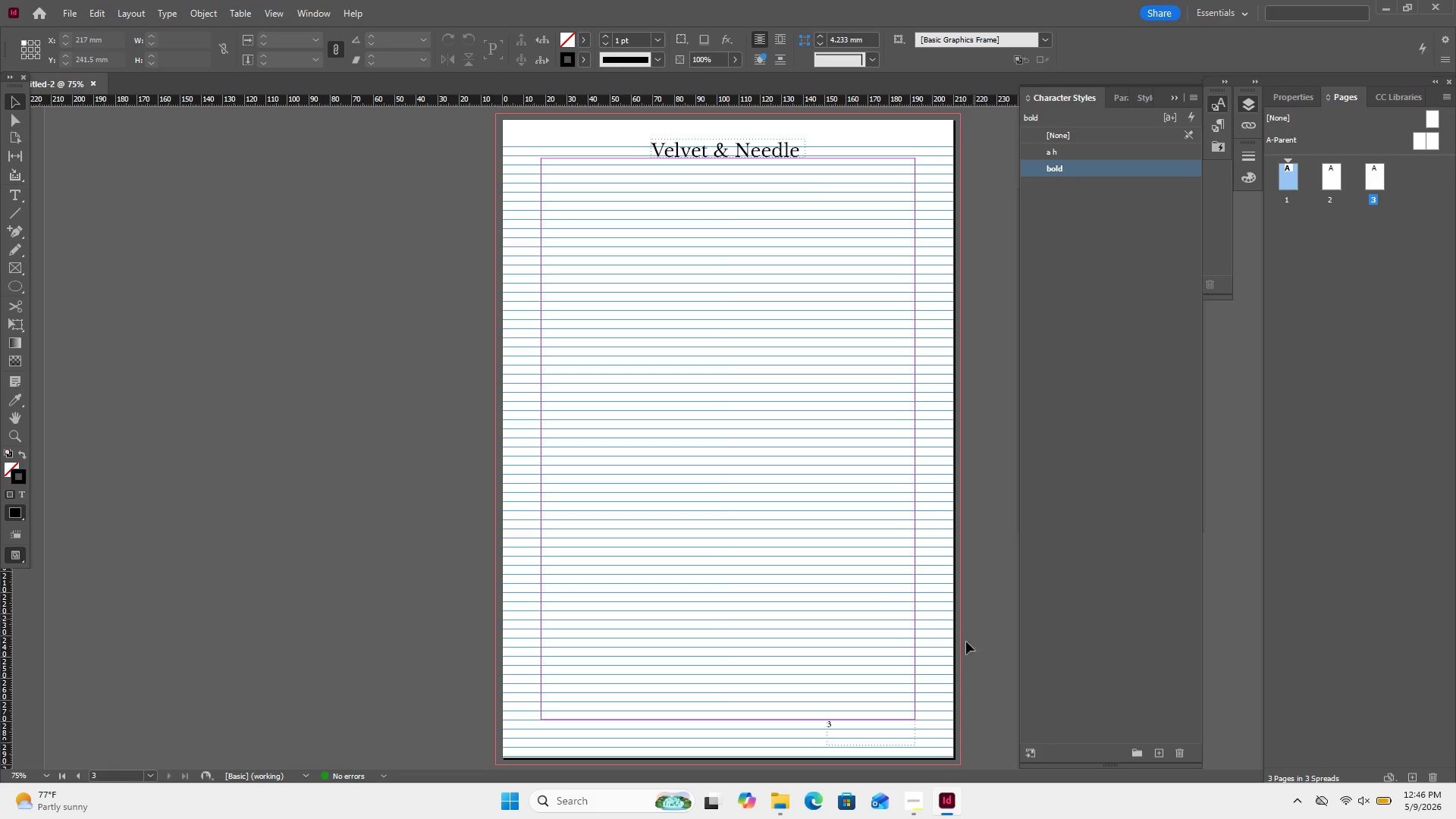 
left_click([1163, 754])
 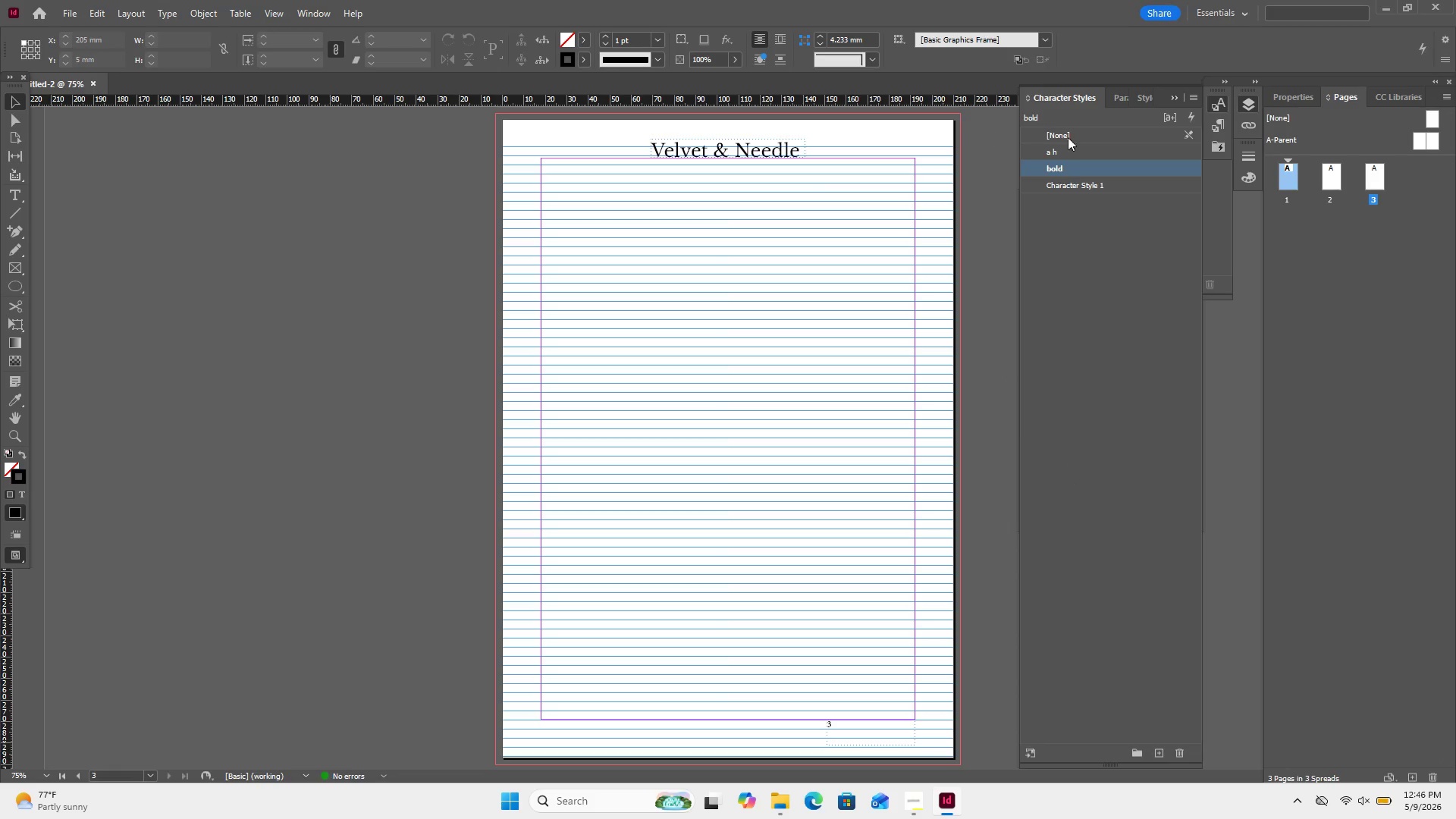 
double_click([1076, 184])
 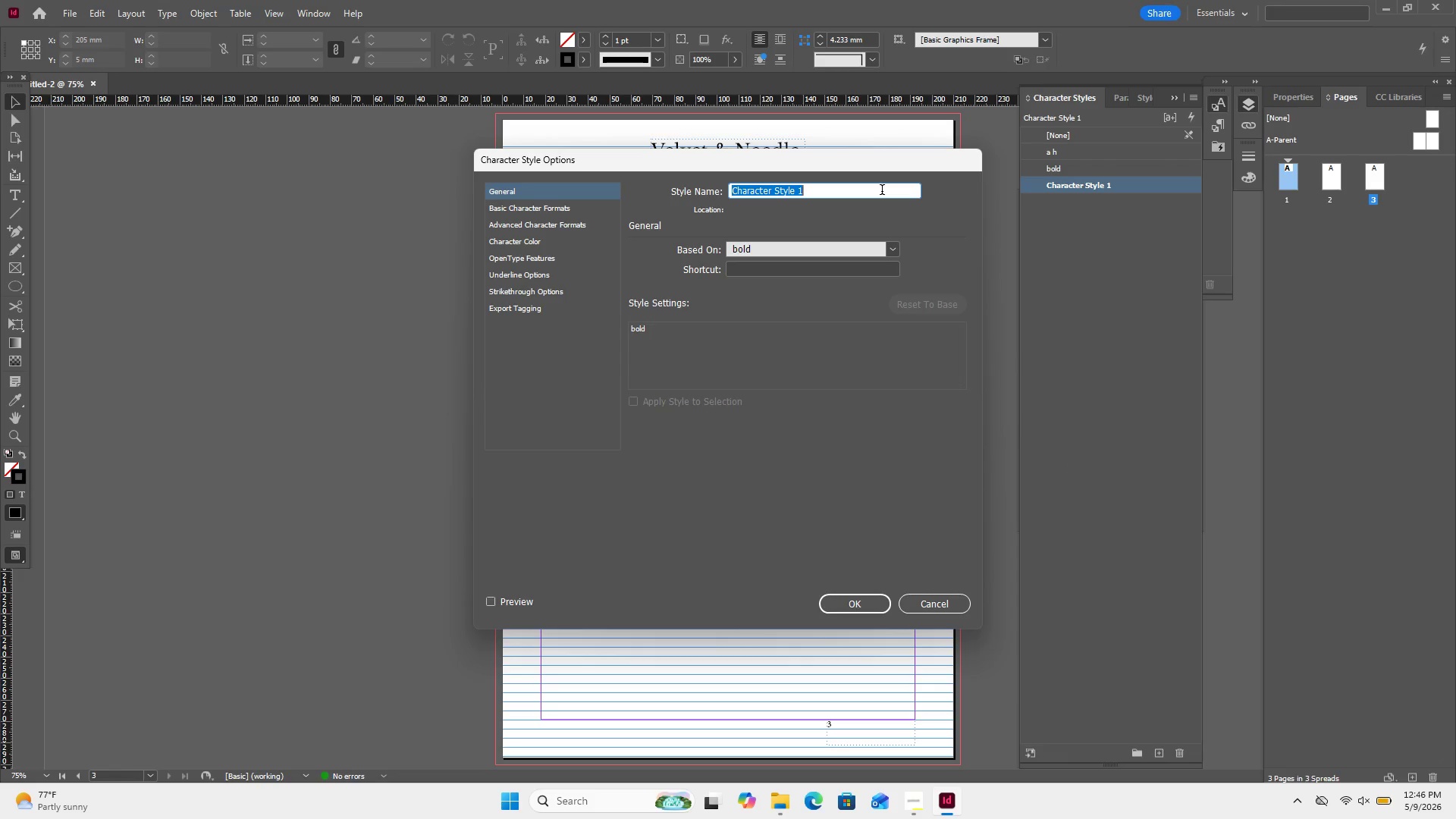 
type(mu)
 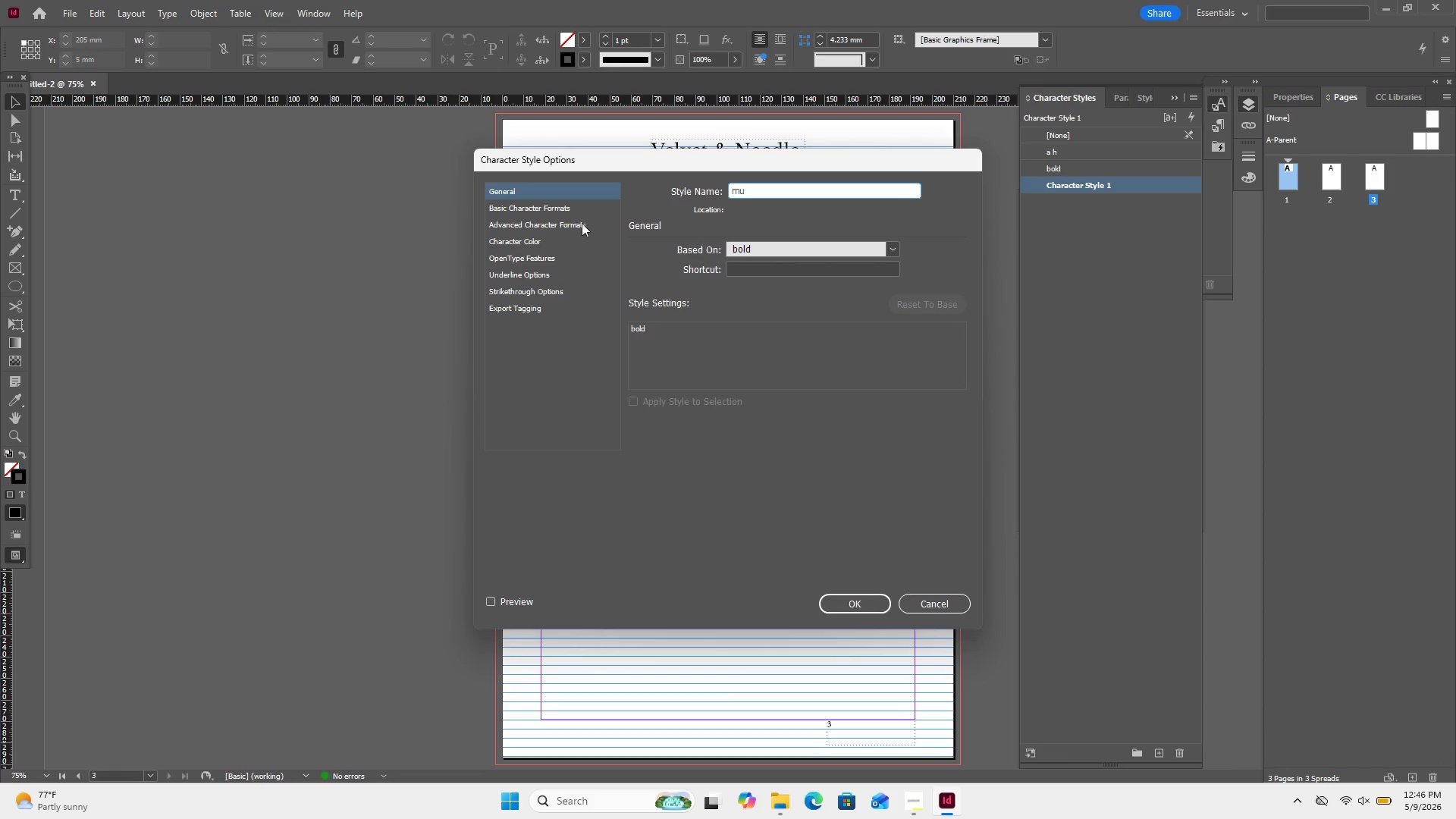 
left_click([573, 201])
 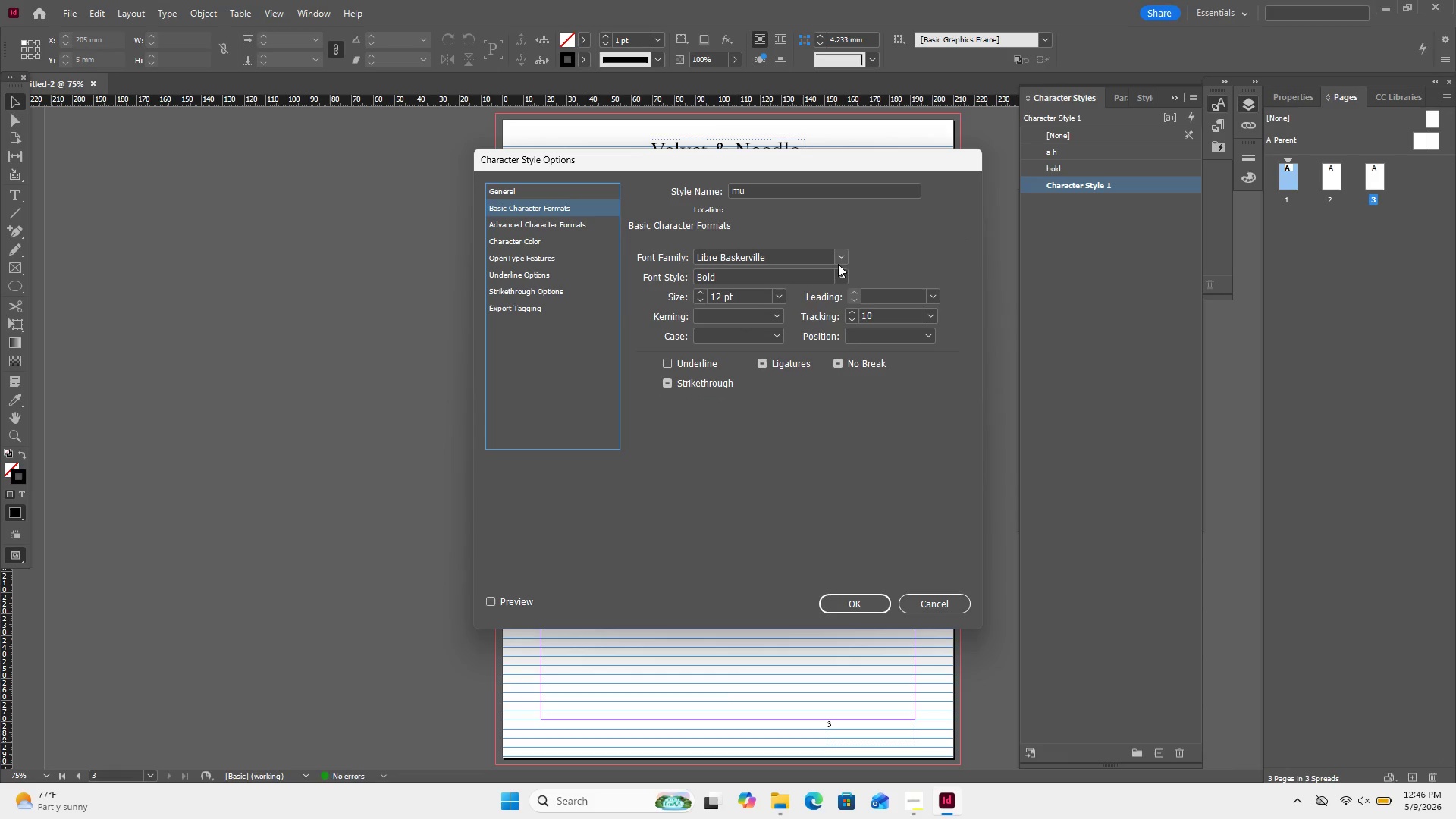 
left_click([841, 275])
 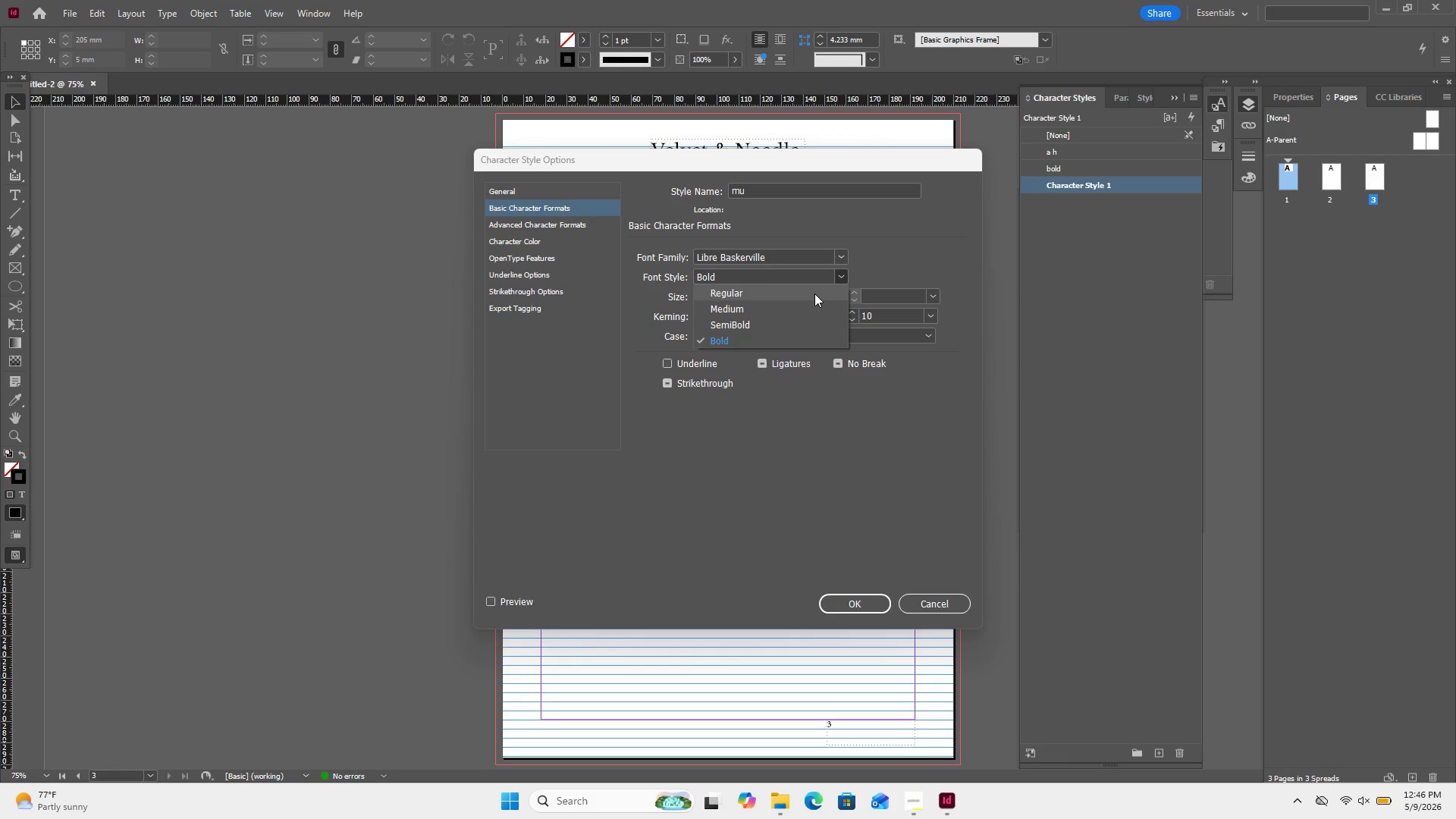 
left_click([814, 293])
 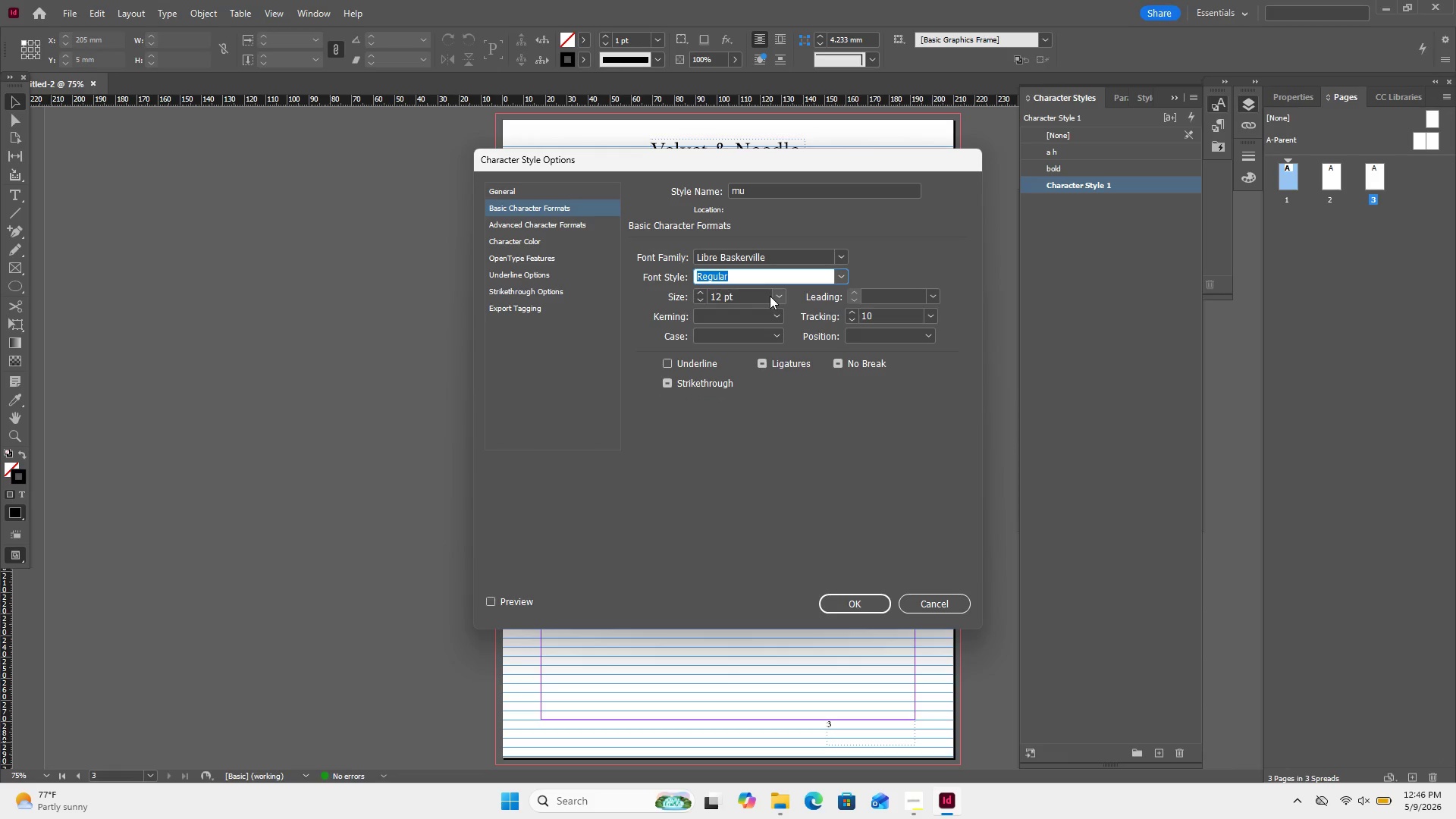 
double_click([770, 296])
 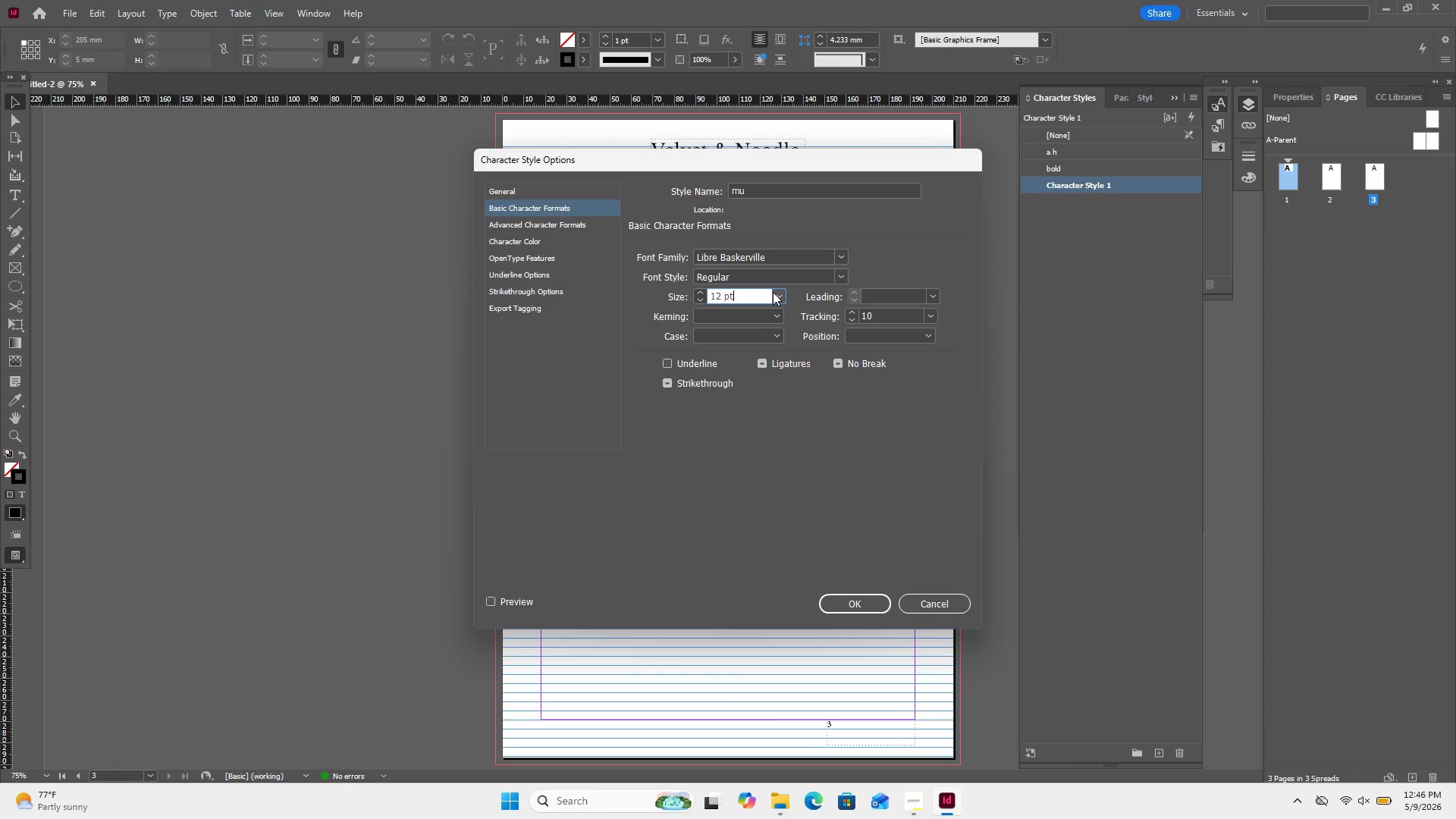 
left_click([783, 296])
 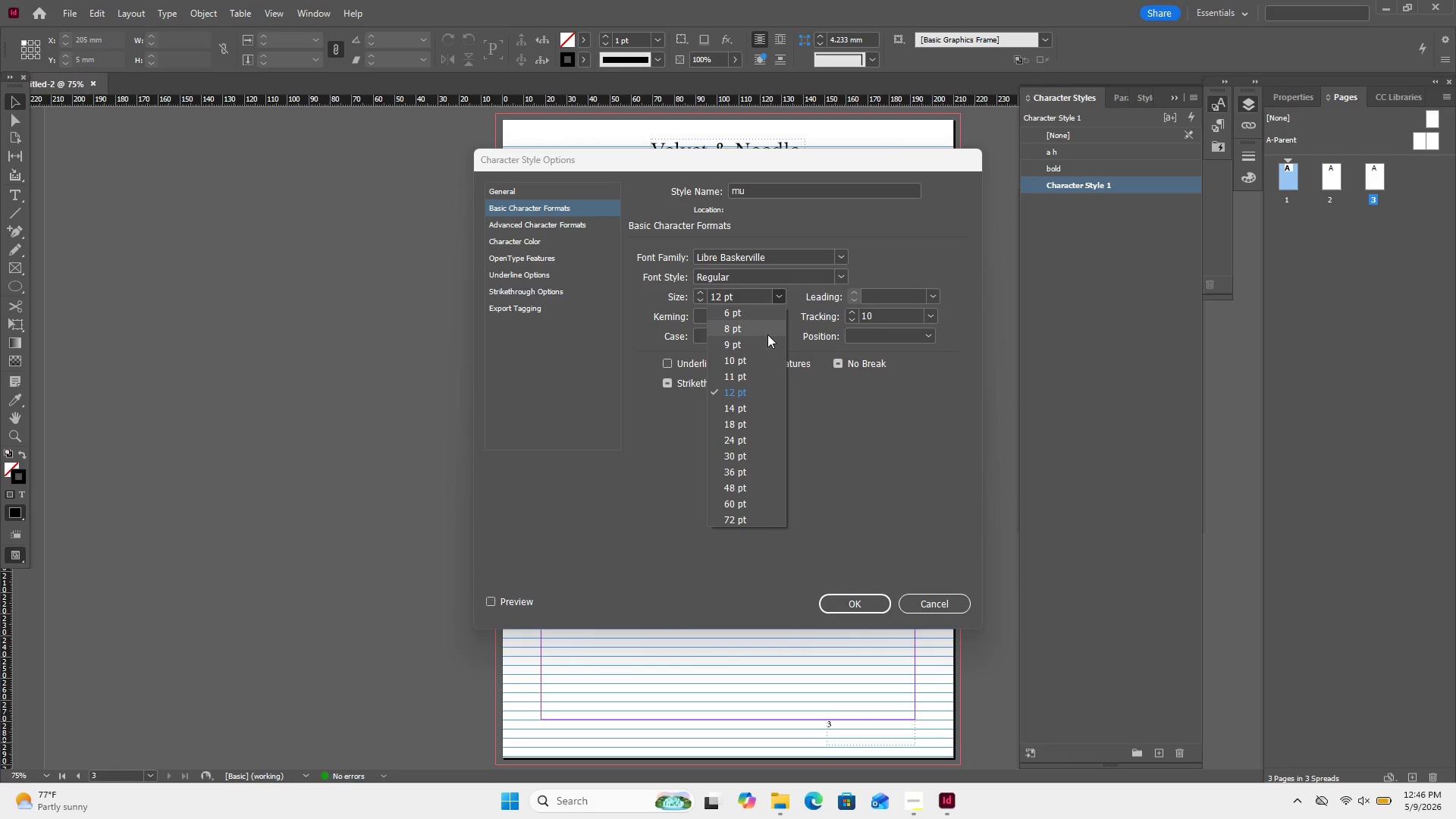 
left_click([767, 333])
 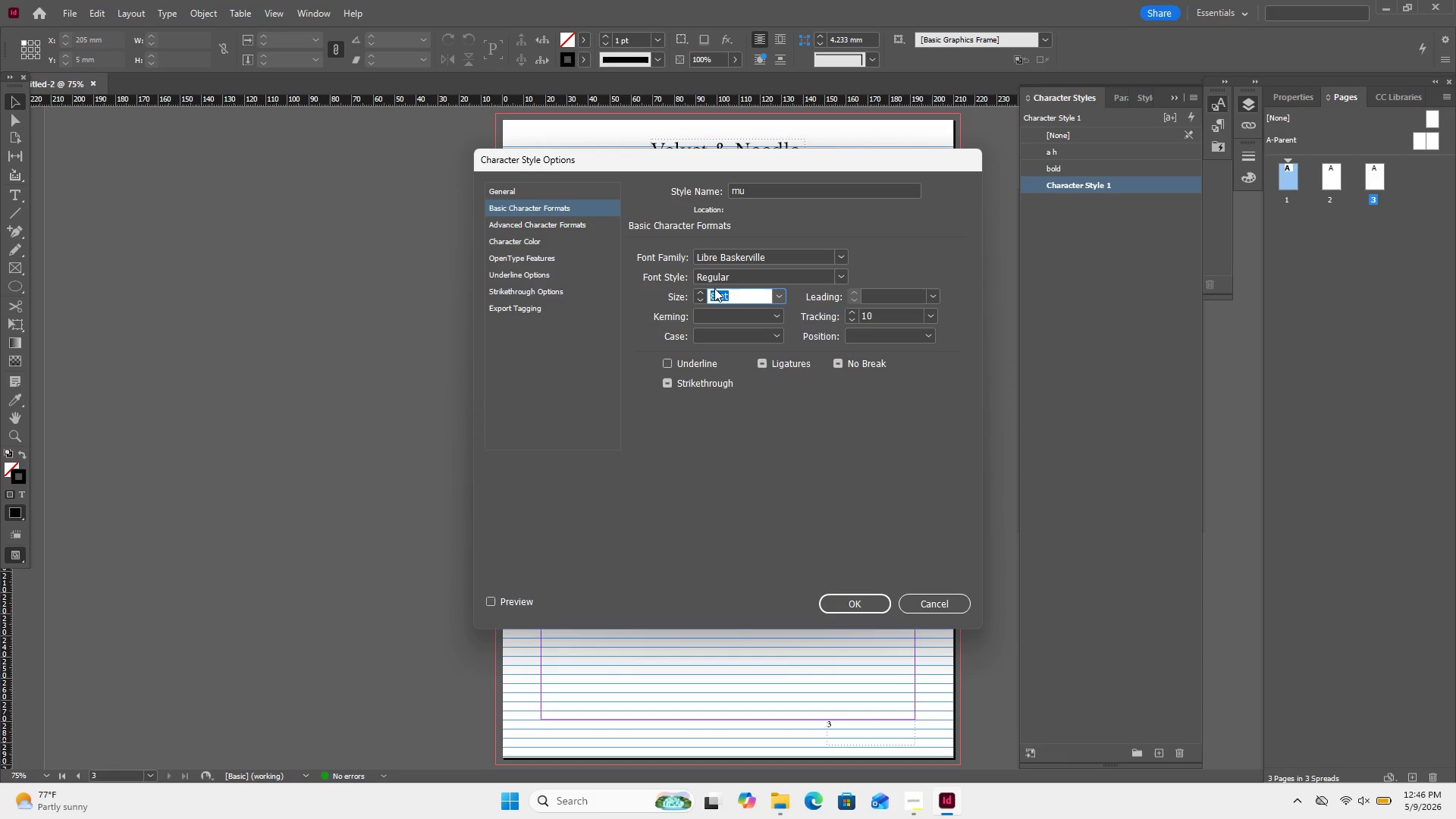 
triple_click([714, 288])
 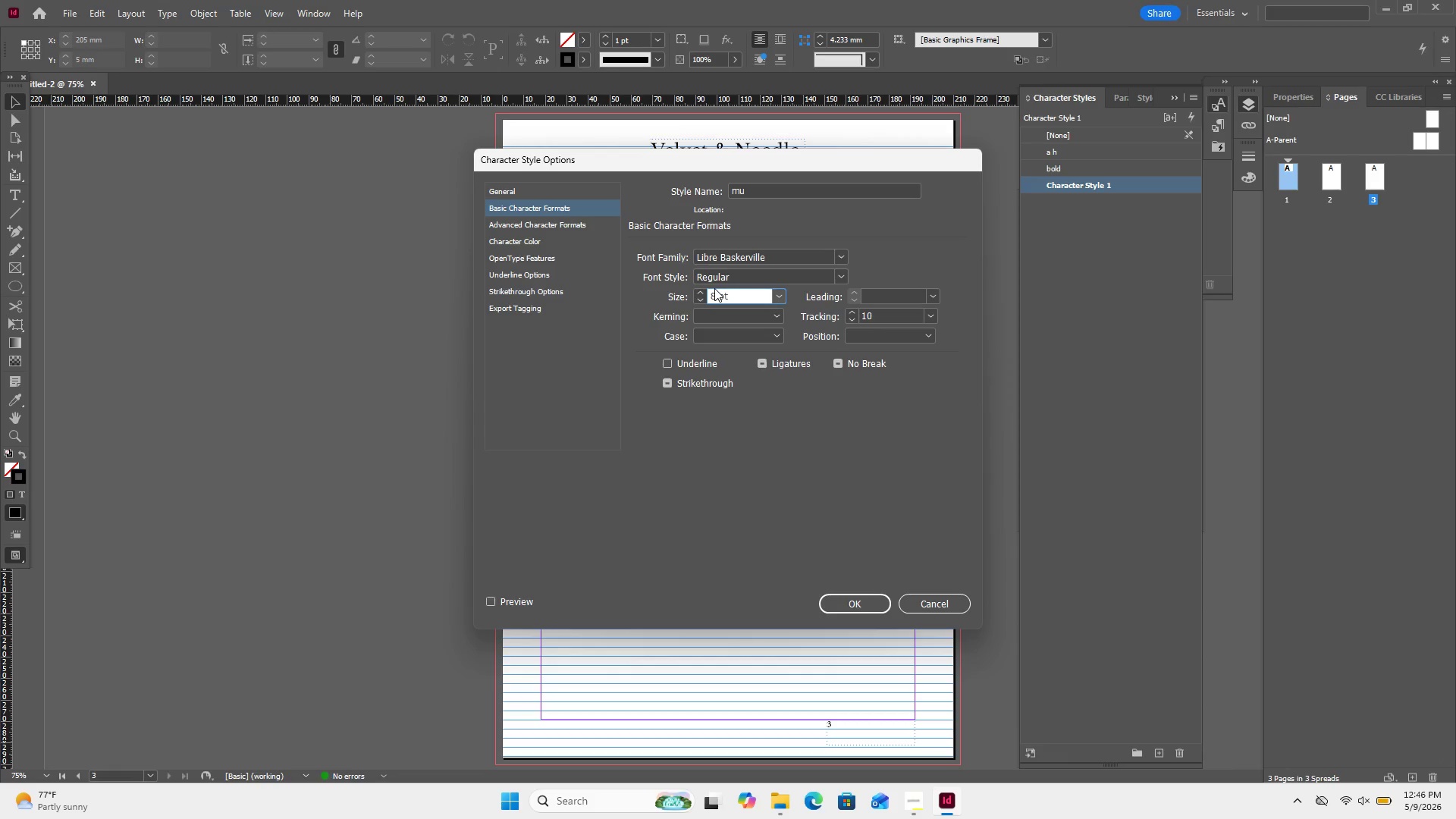 
left_click_drag(start_coordinate=[714, 288], to_coordinate=[718, 295])
 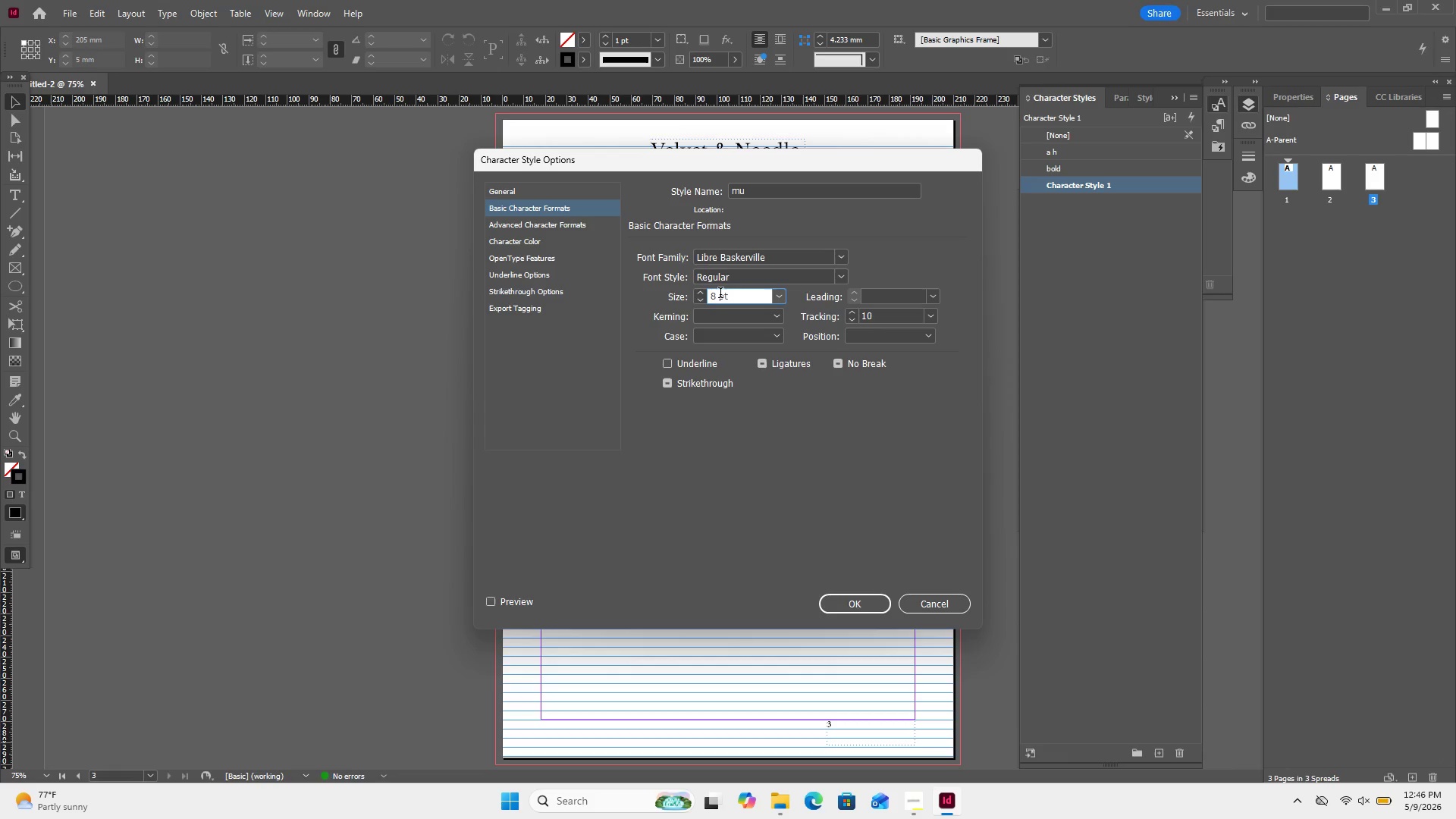 
left_click([718, 295])
 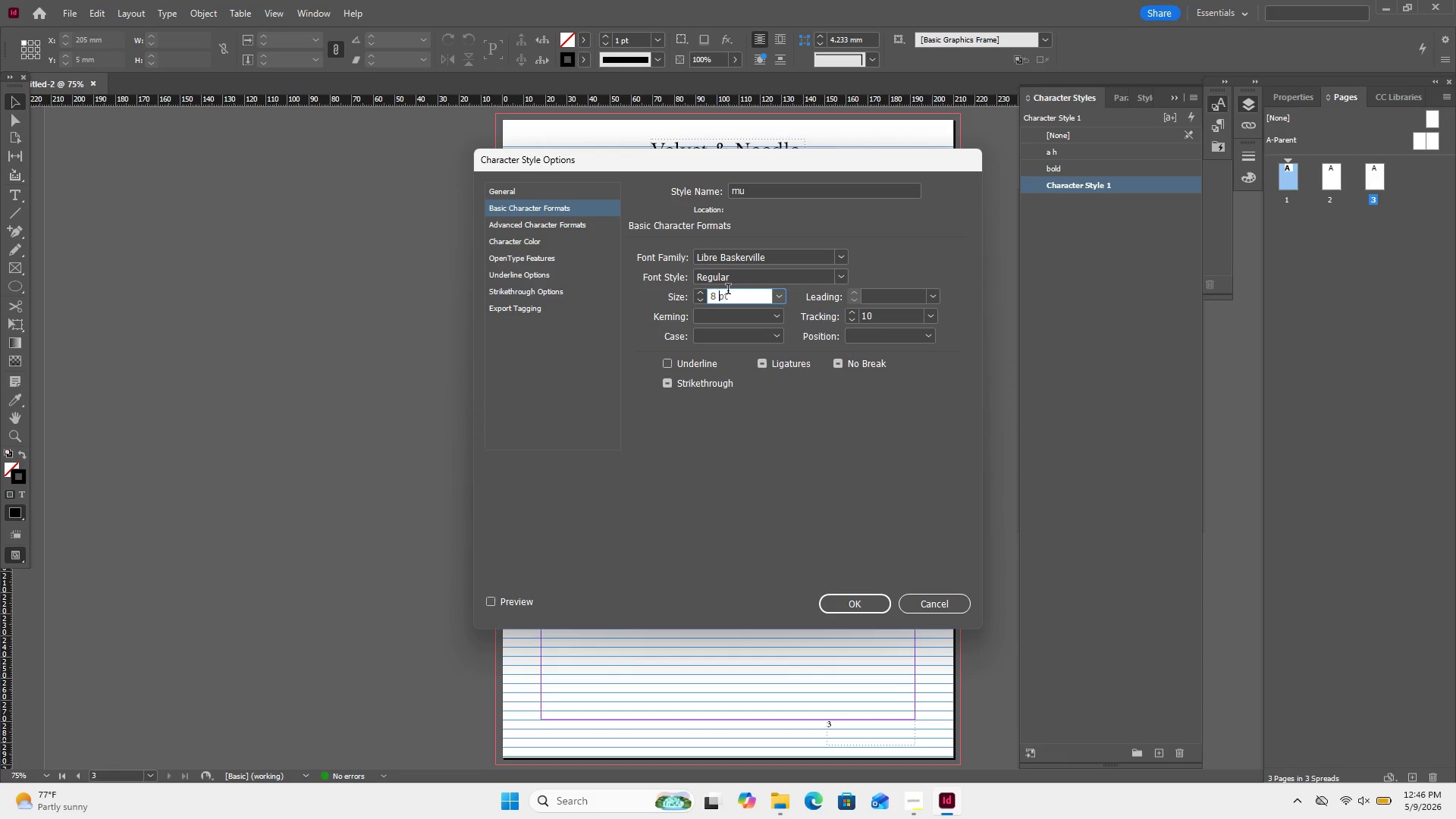 
key(ArrowLeft)
 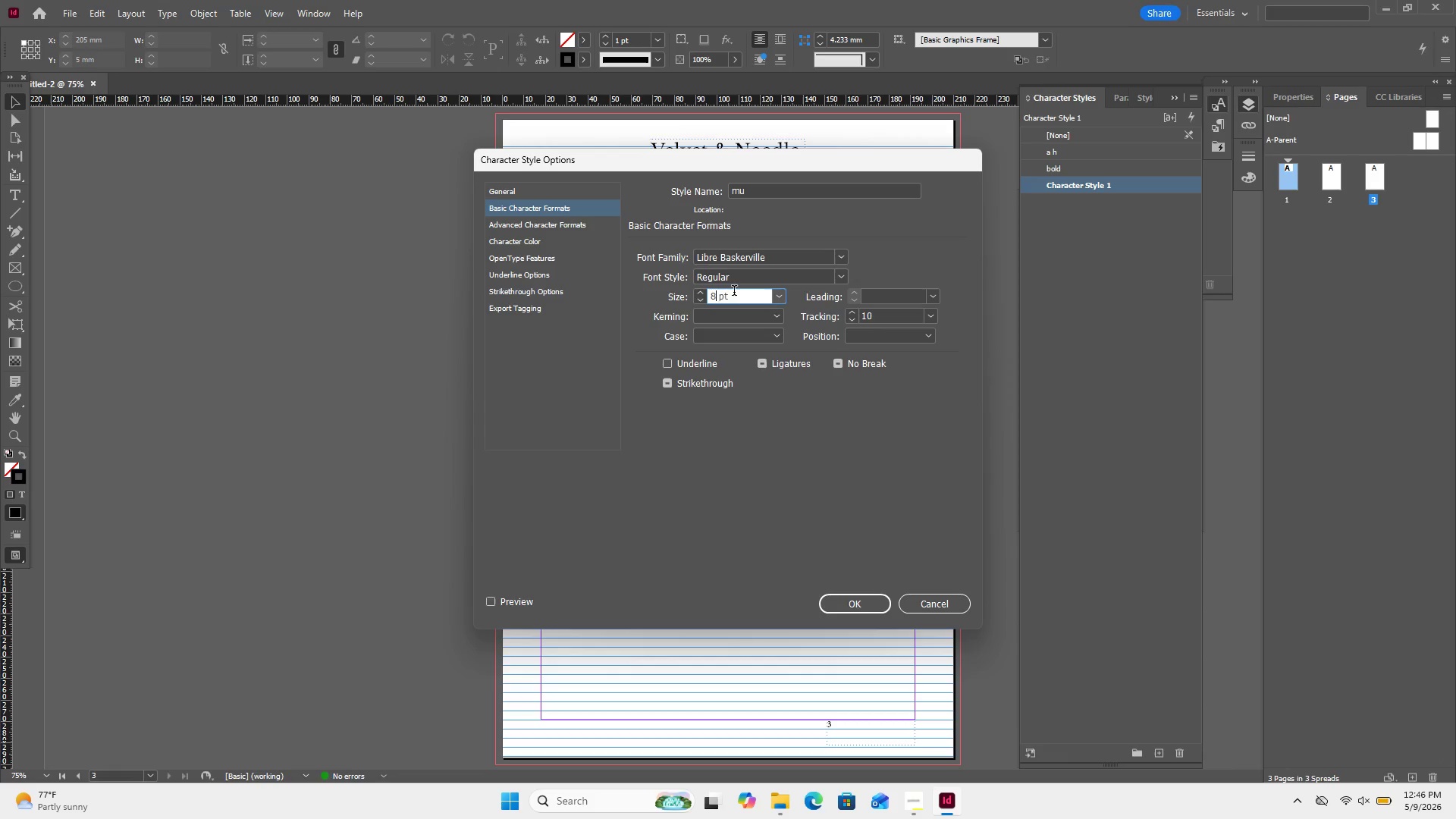 
key(NumpadDecimal)
 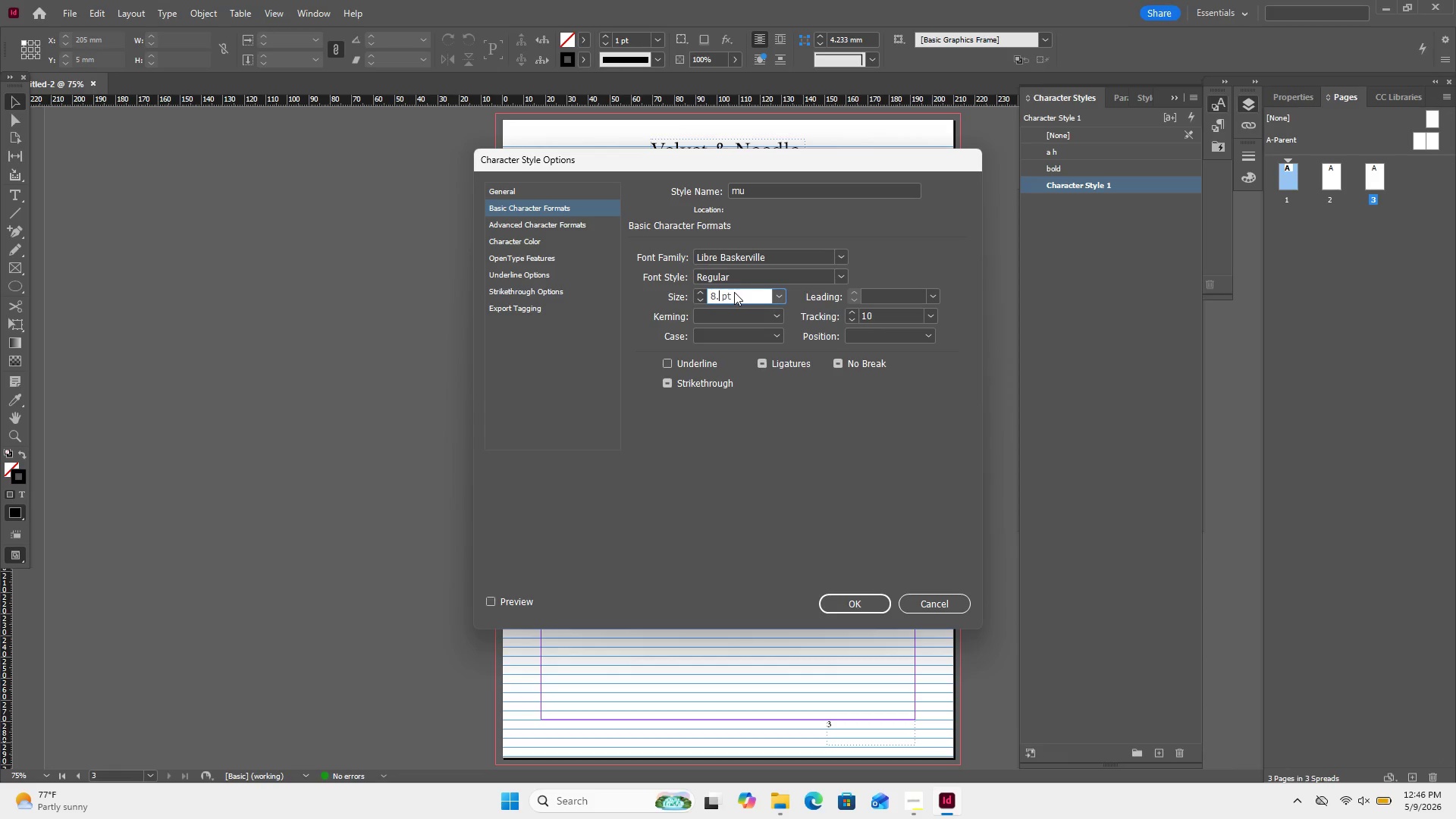 
key(Numpad5)
 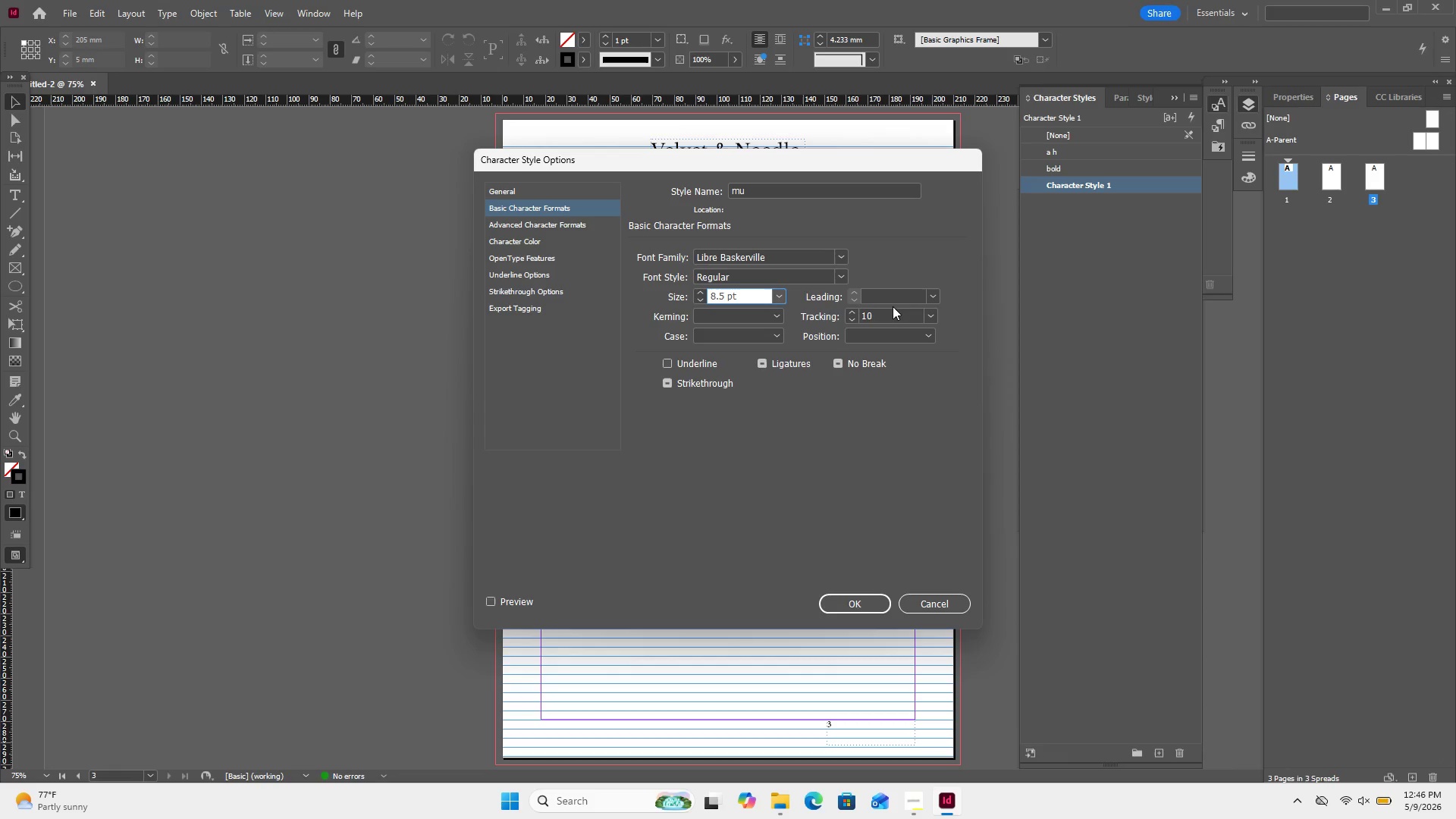 
left_click([930, 318])
 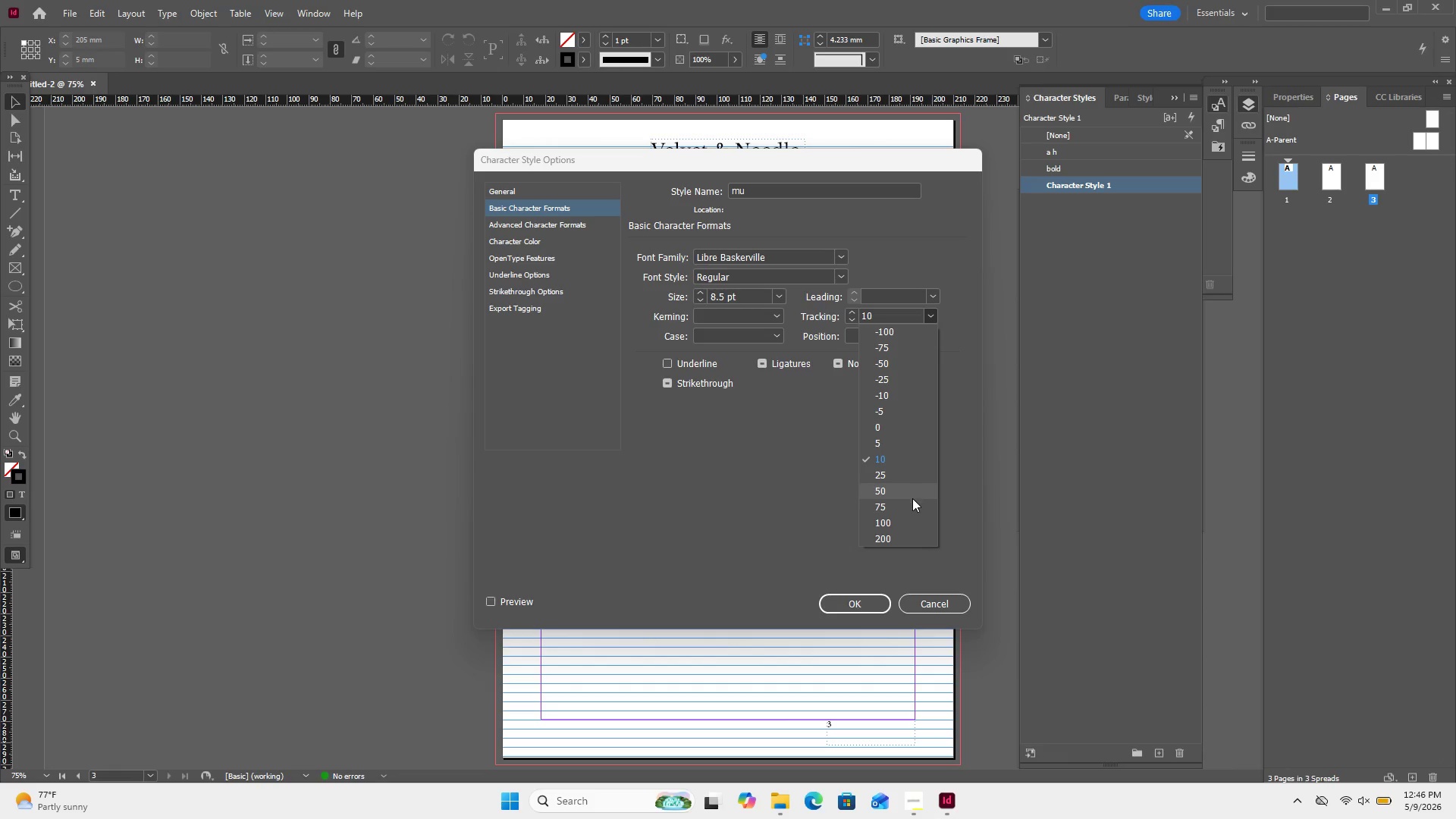 
left_click([912, 502])
 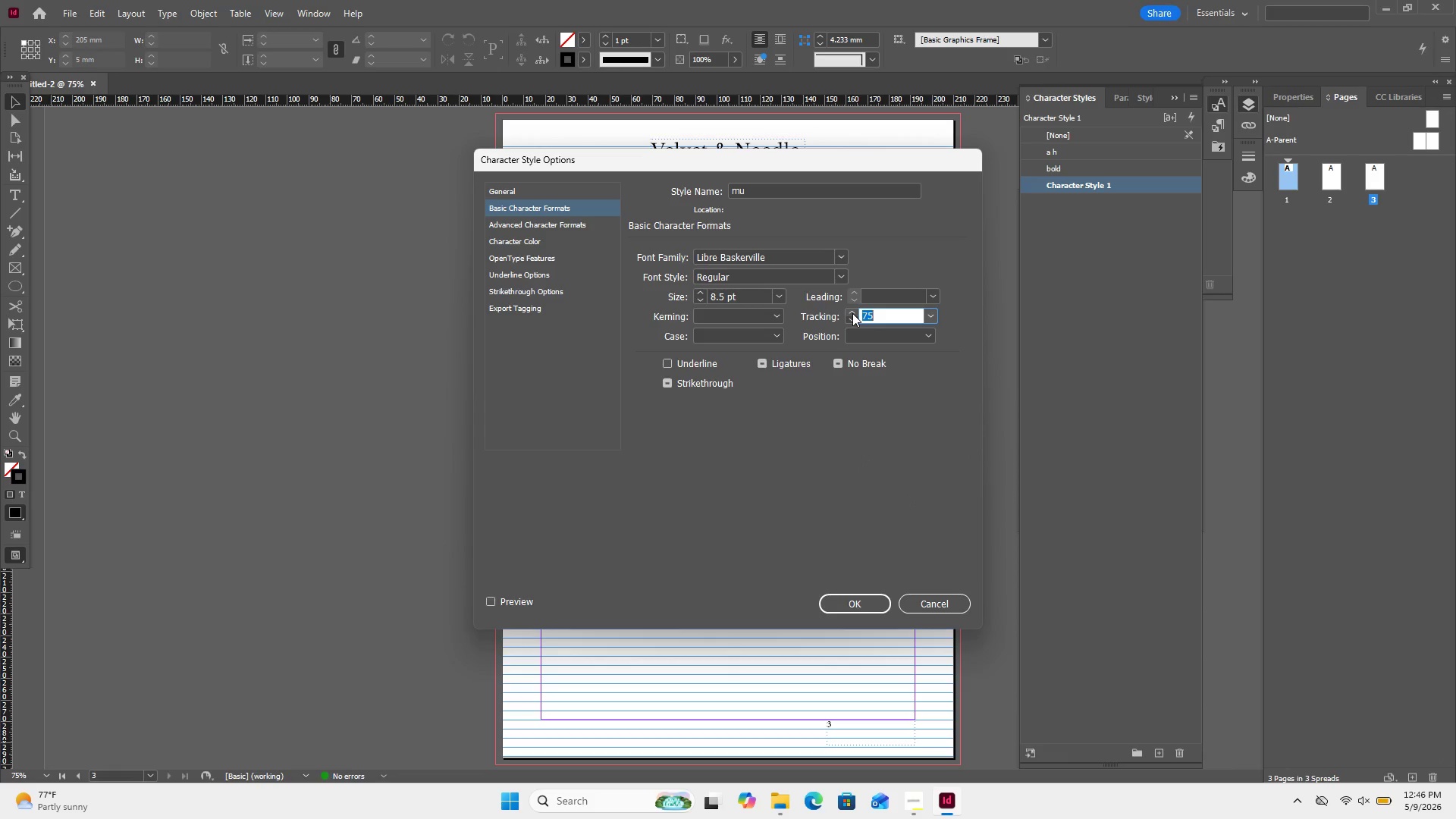 
left_click([852, 313])
 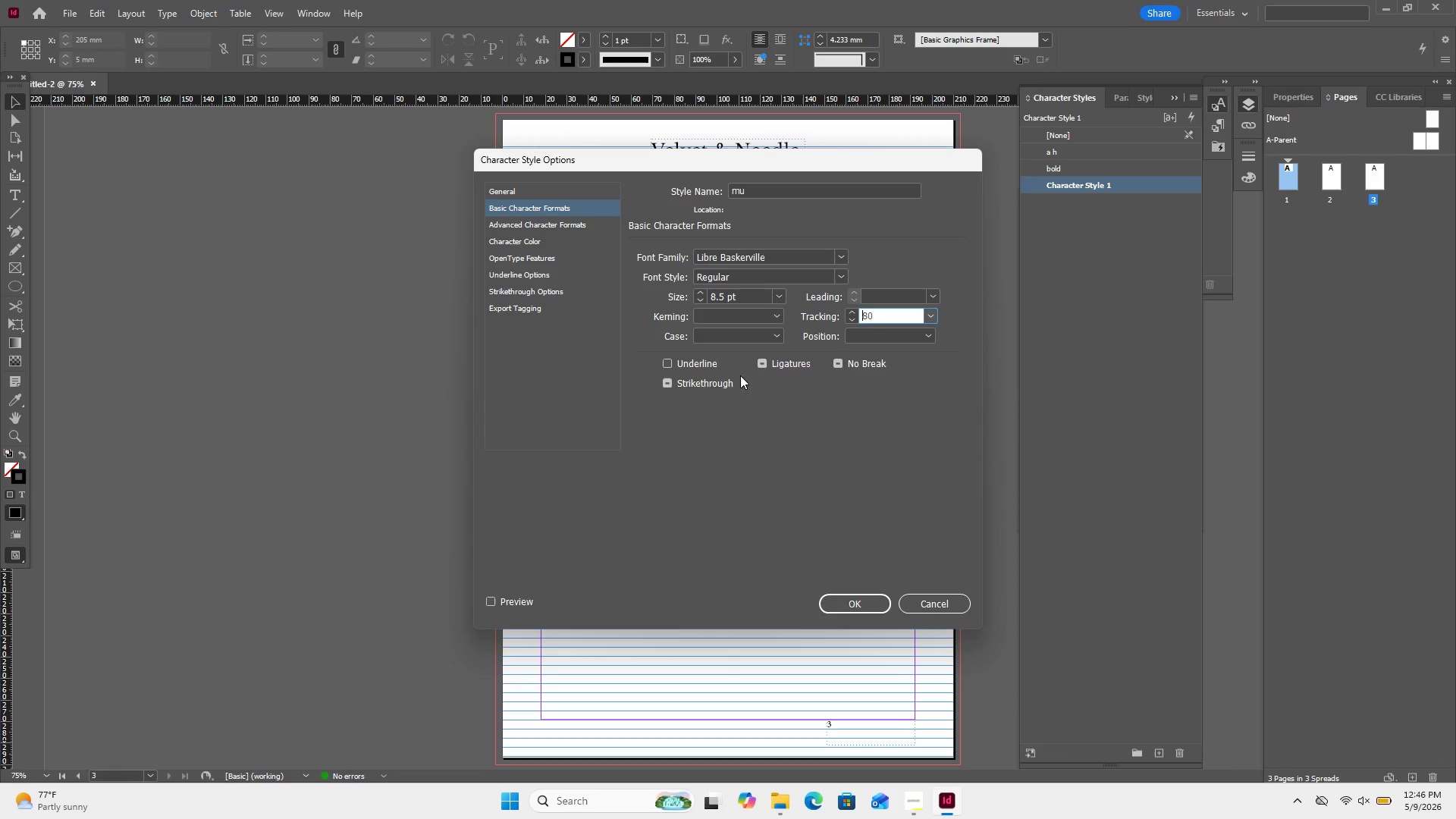 
wait(7.75)
 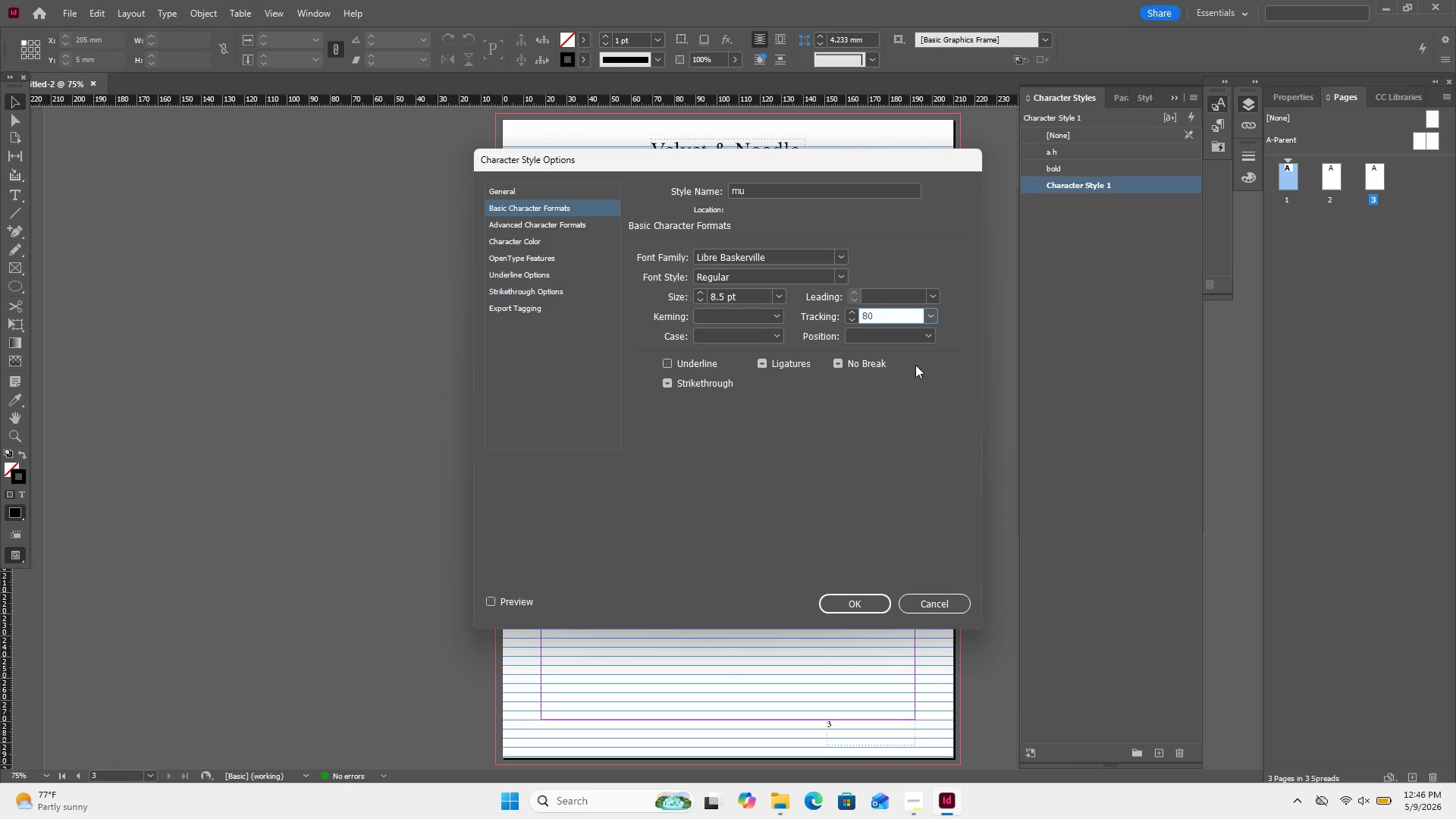 
left_click([549, 286])
 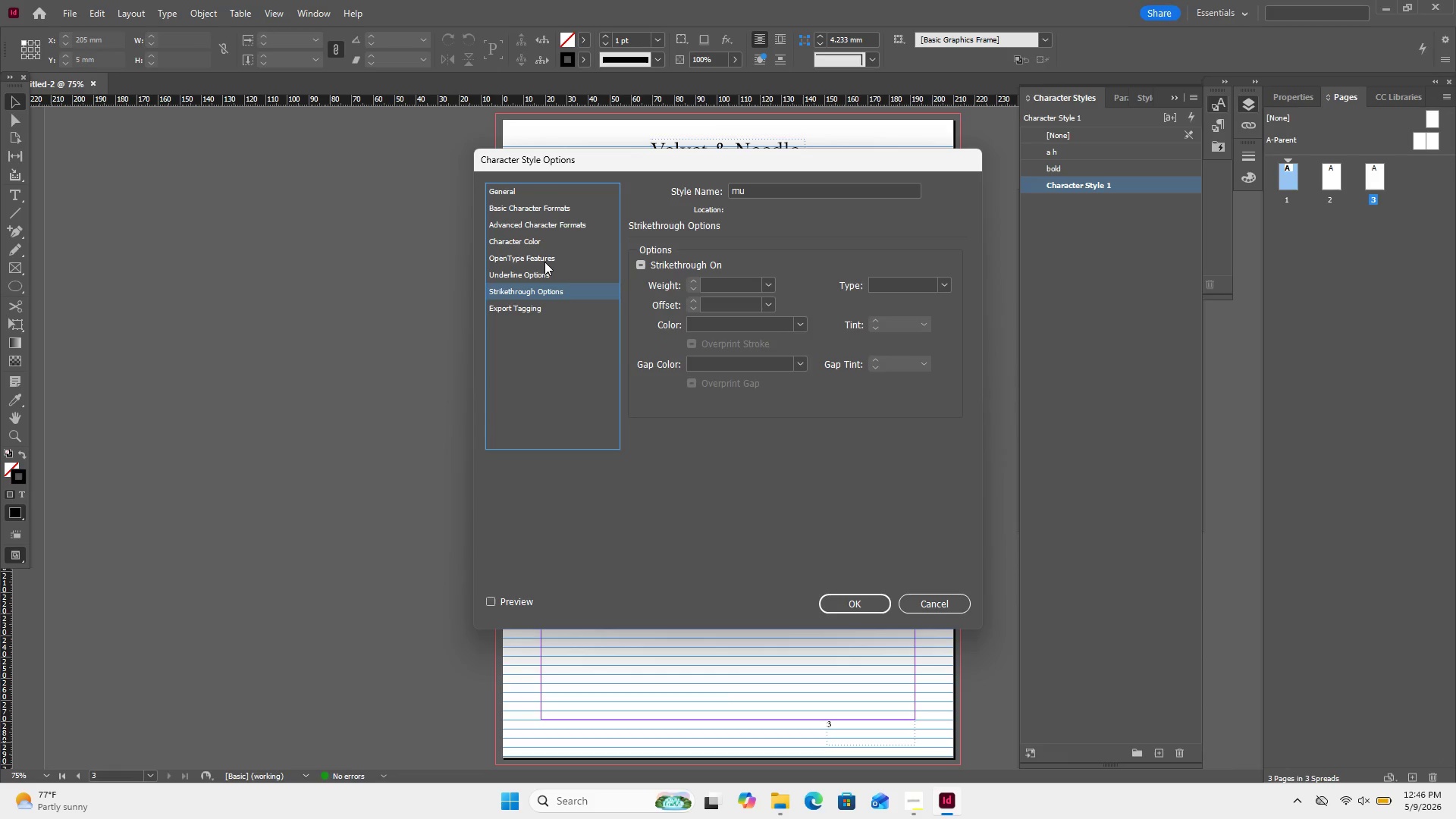 
left_click([544, 262])
 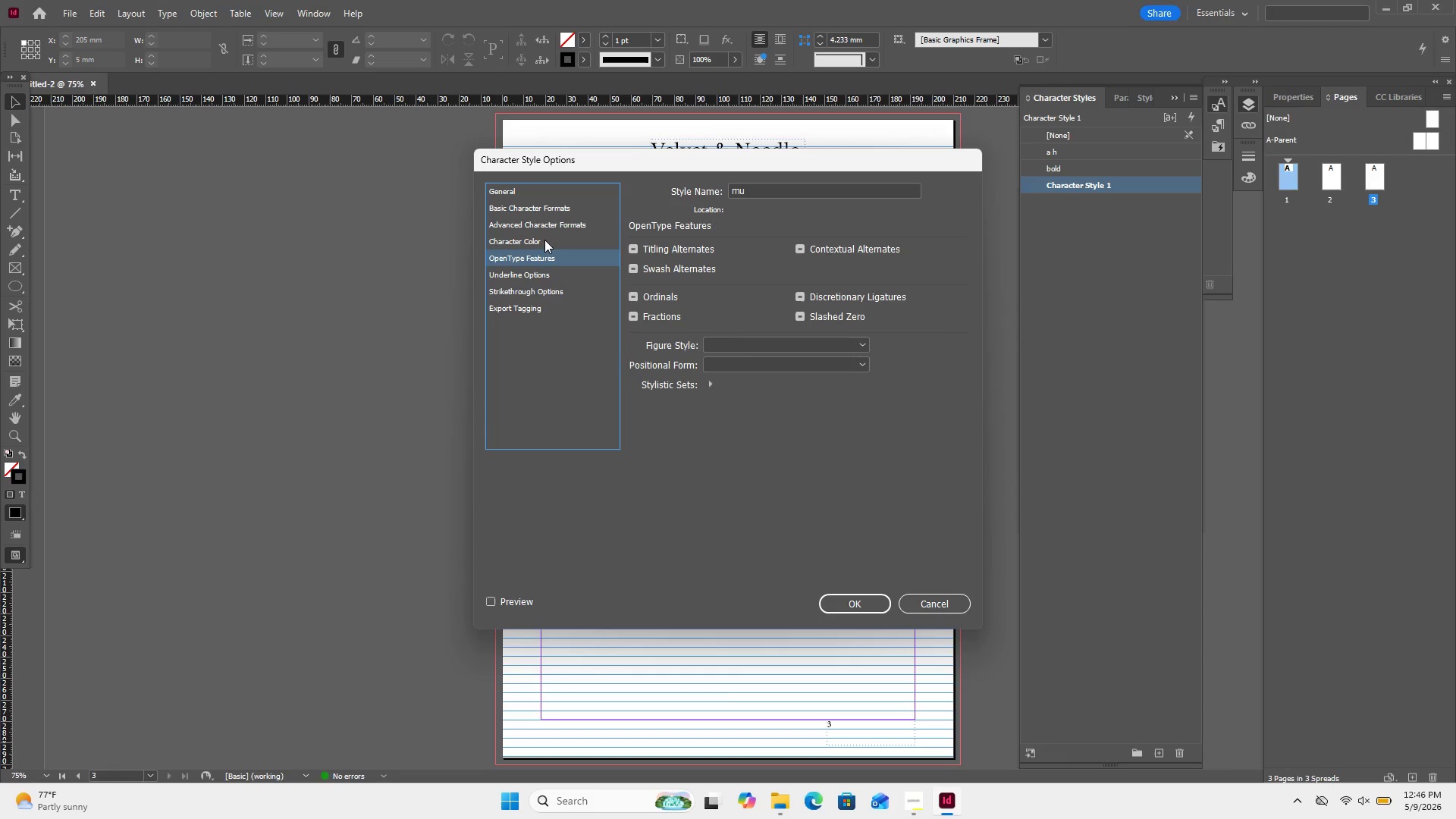 
left_click([544, 240])
 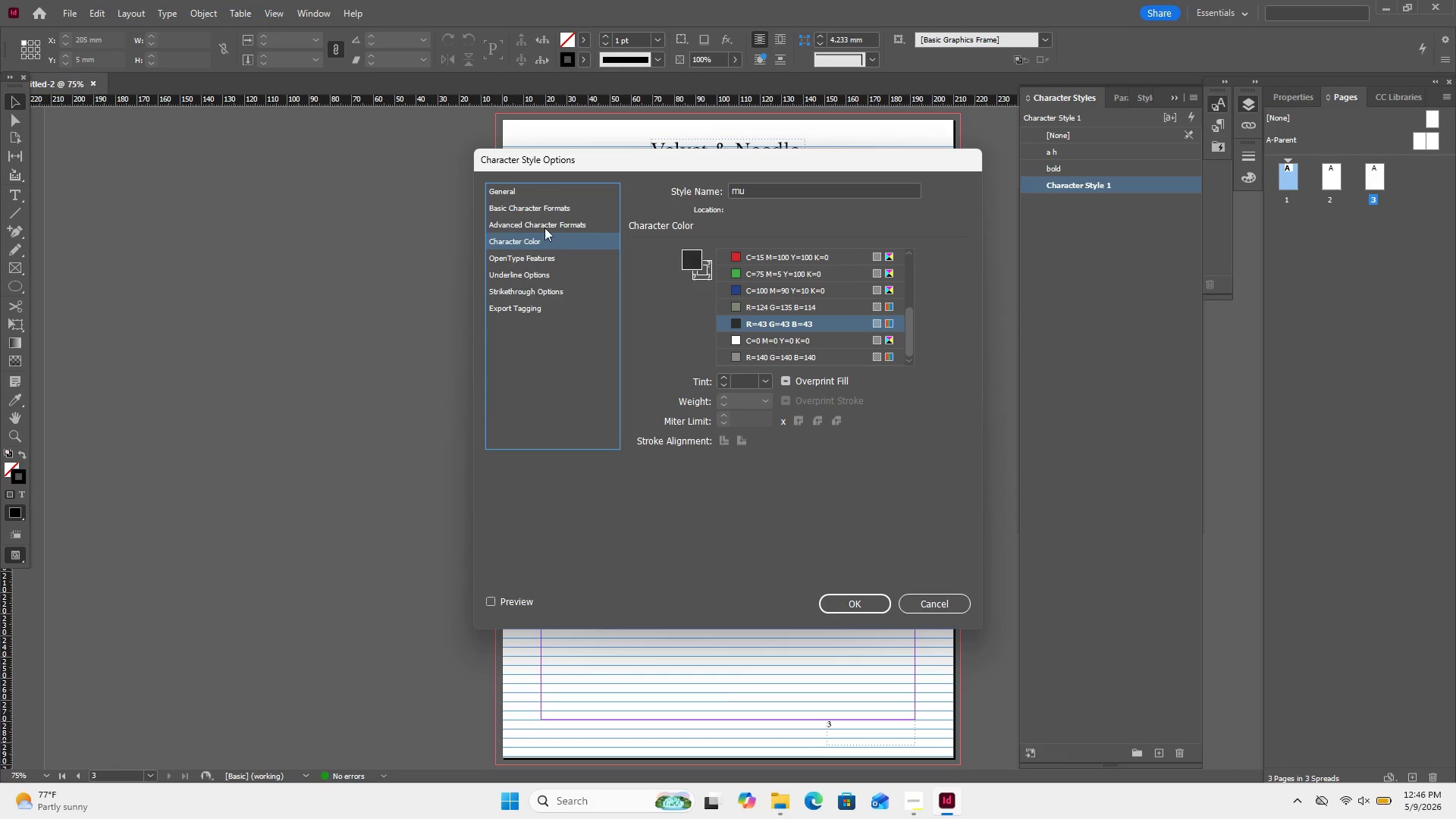 
mouse_move([573, 226])
 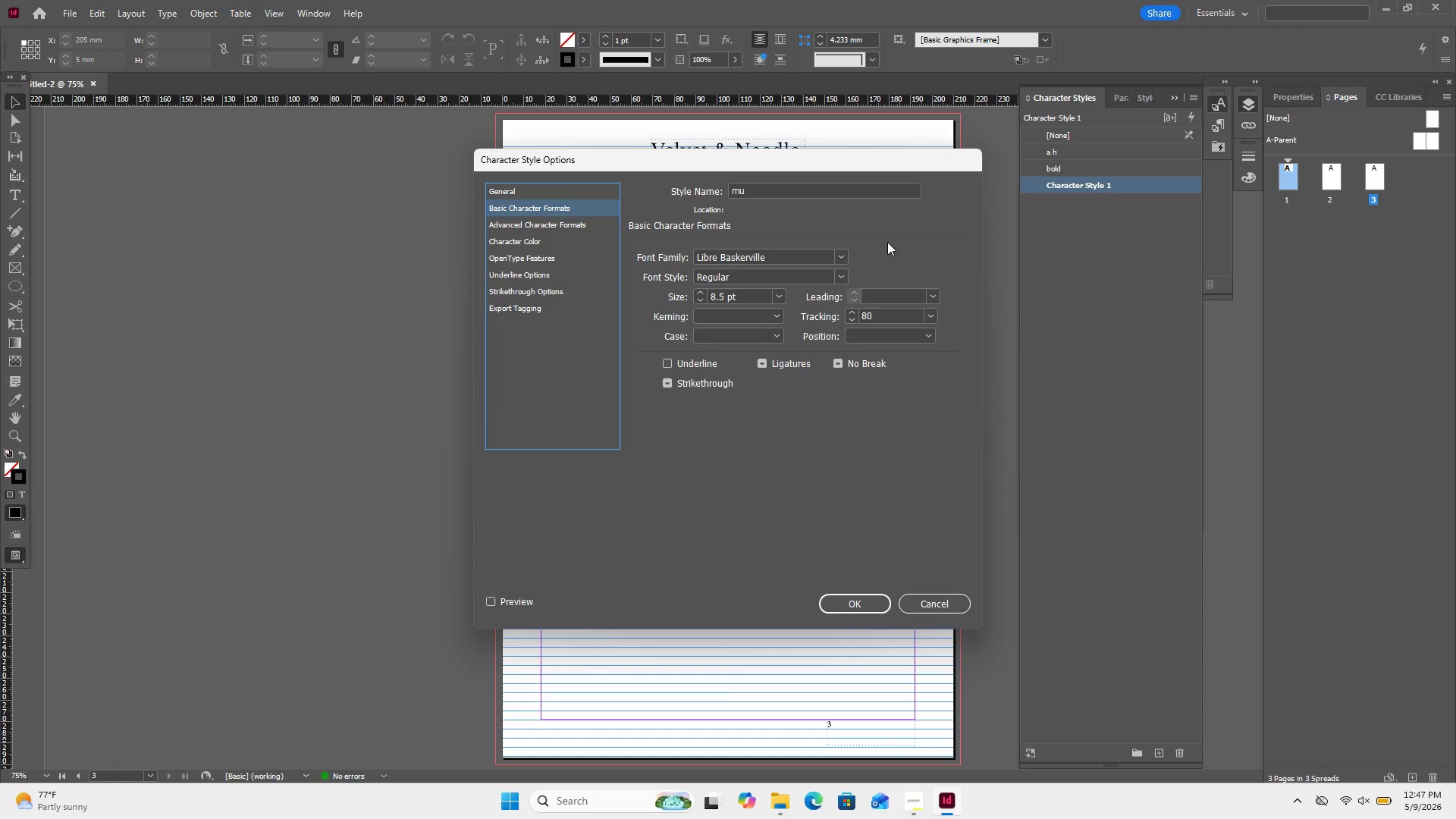 
left_click([888, 242])
 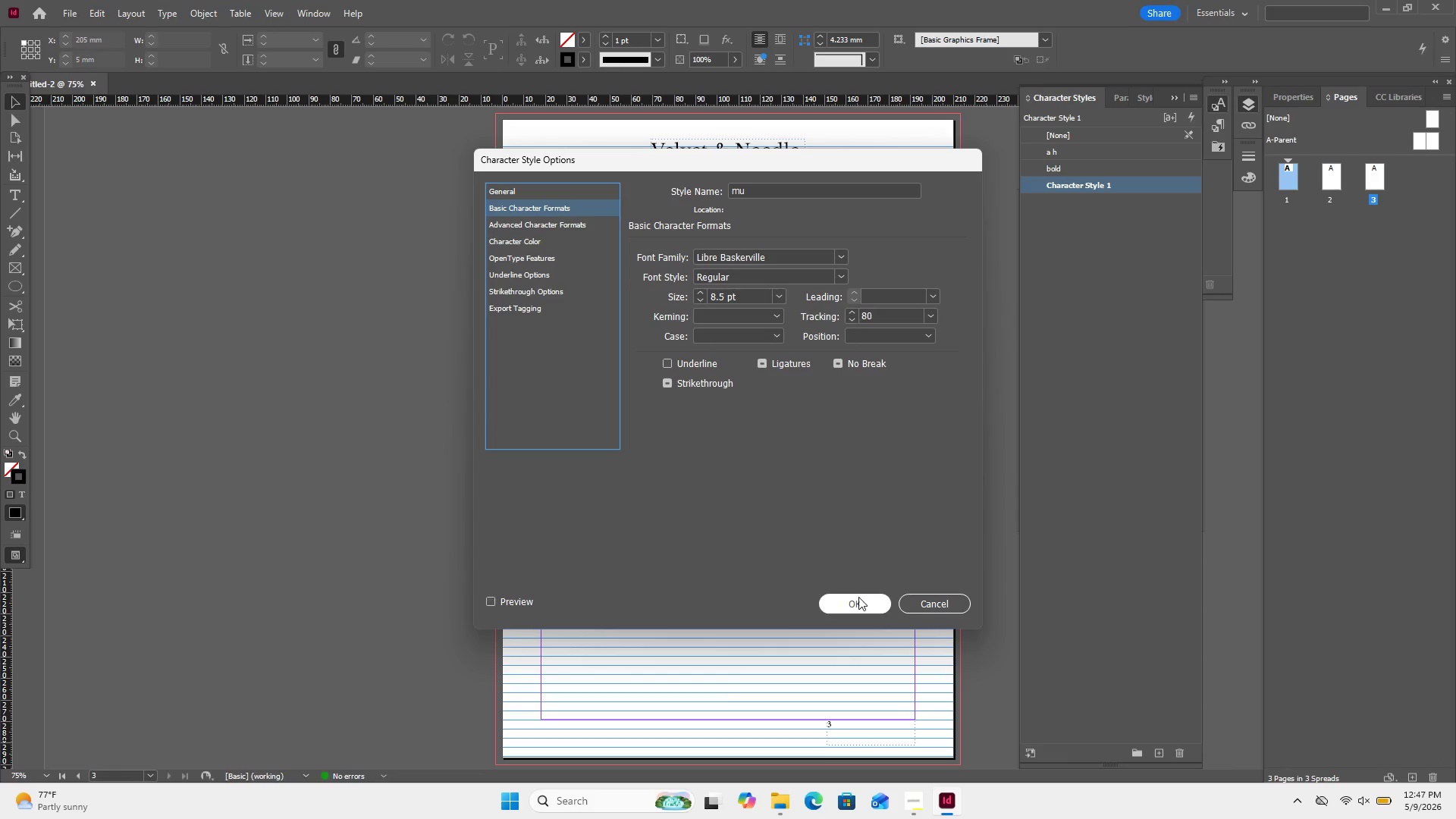 